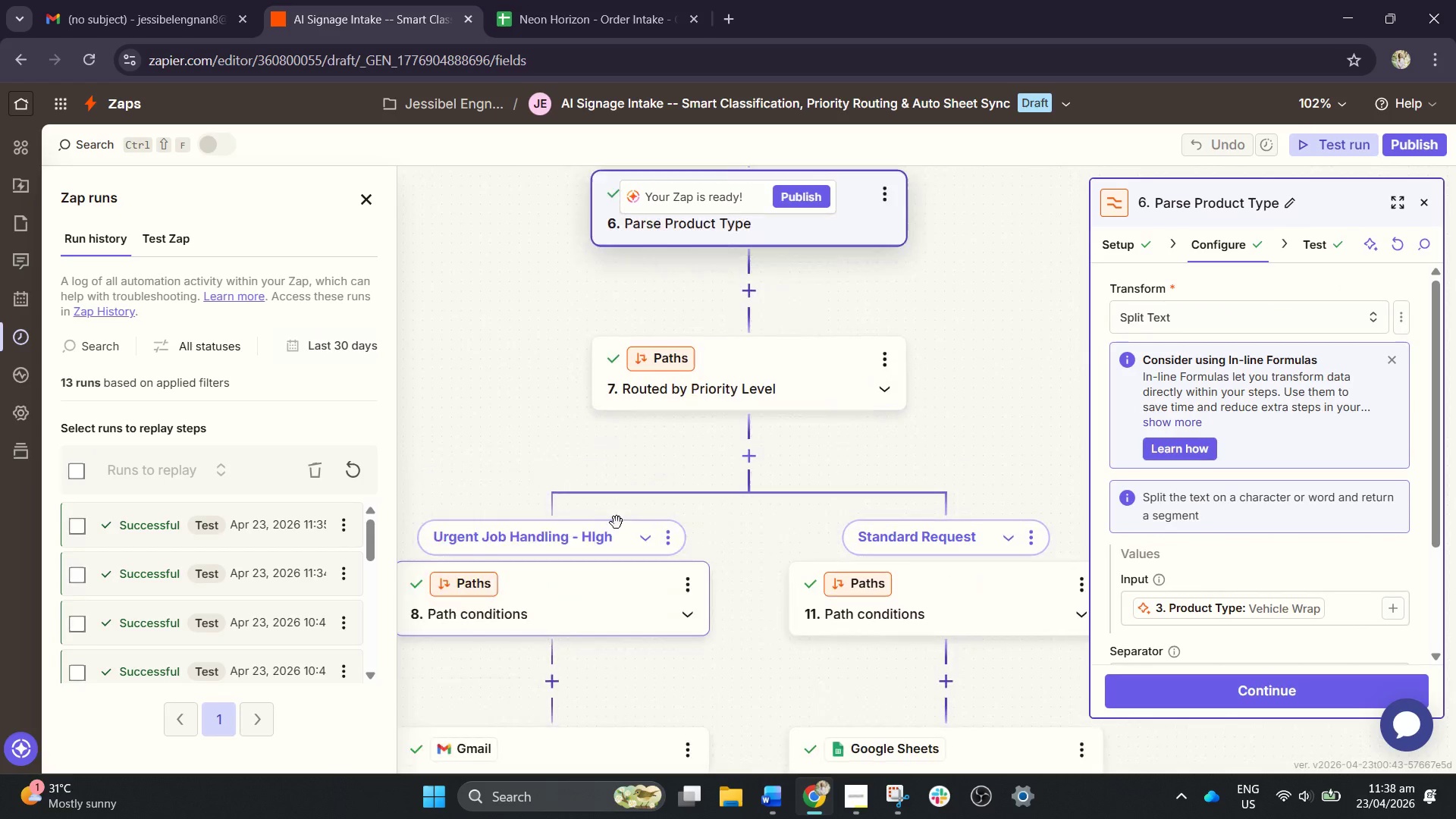 
scroll: coordinate [565, 336], scroll_direction: up, amount: 13.0
 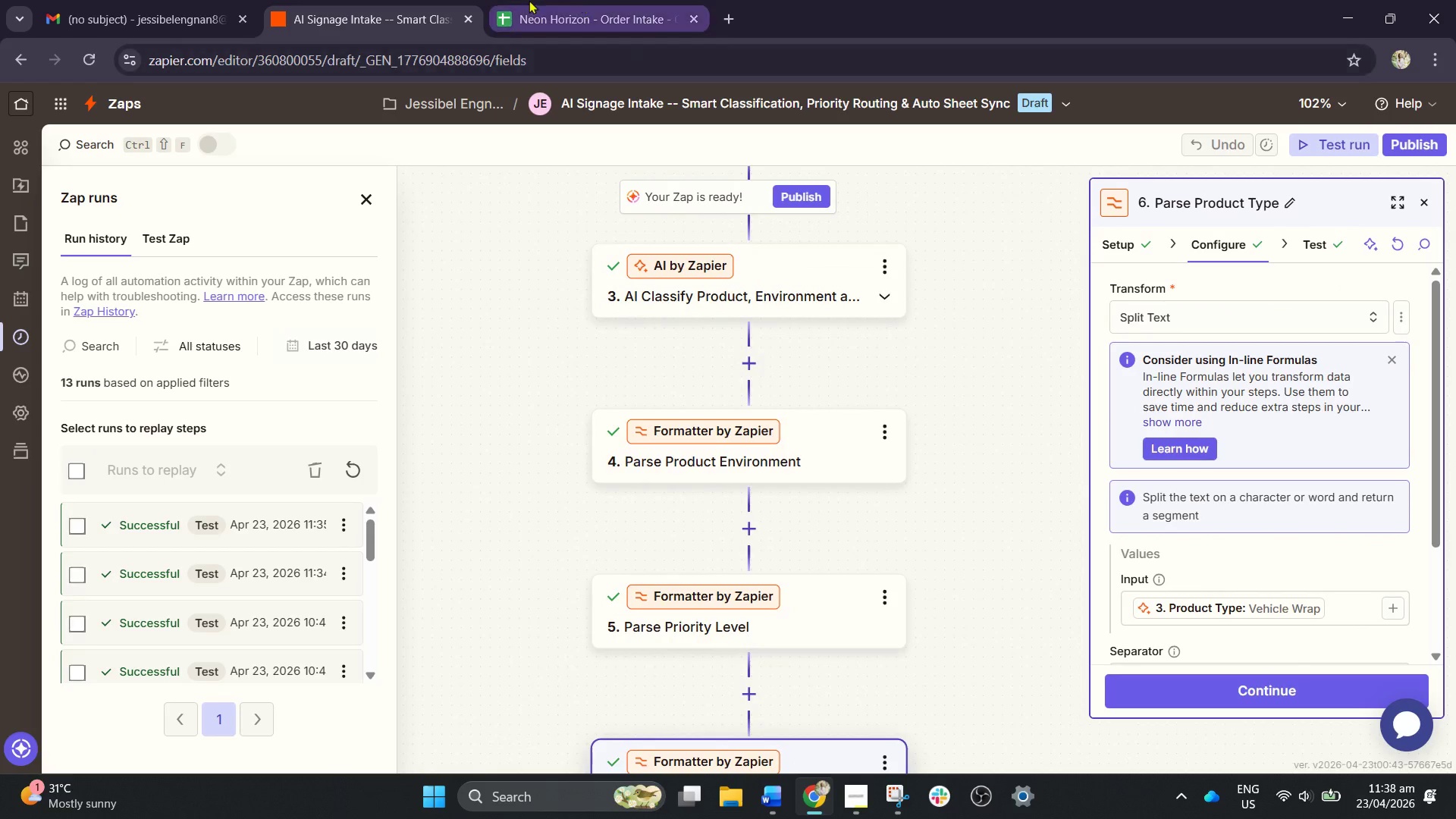 
left_click([576, 0])
 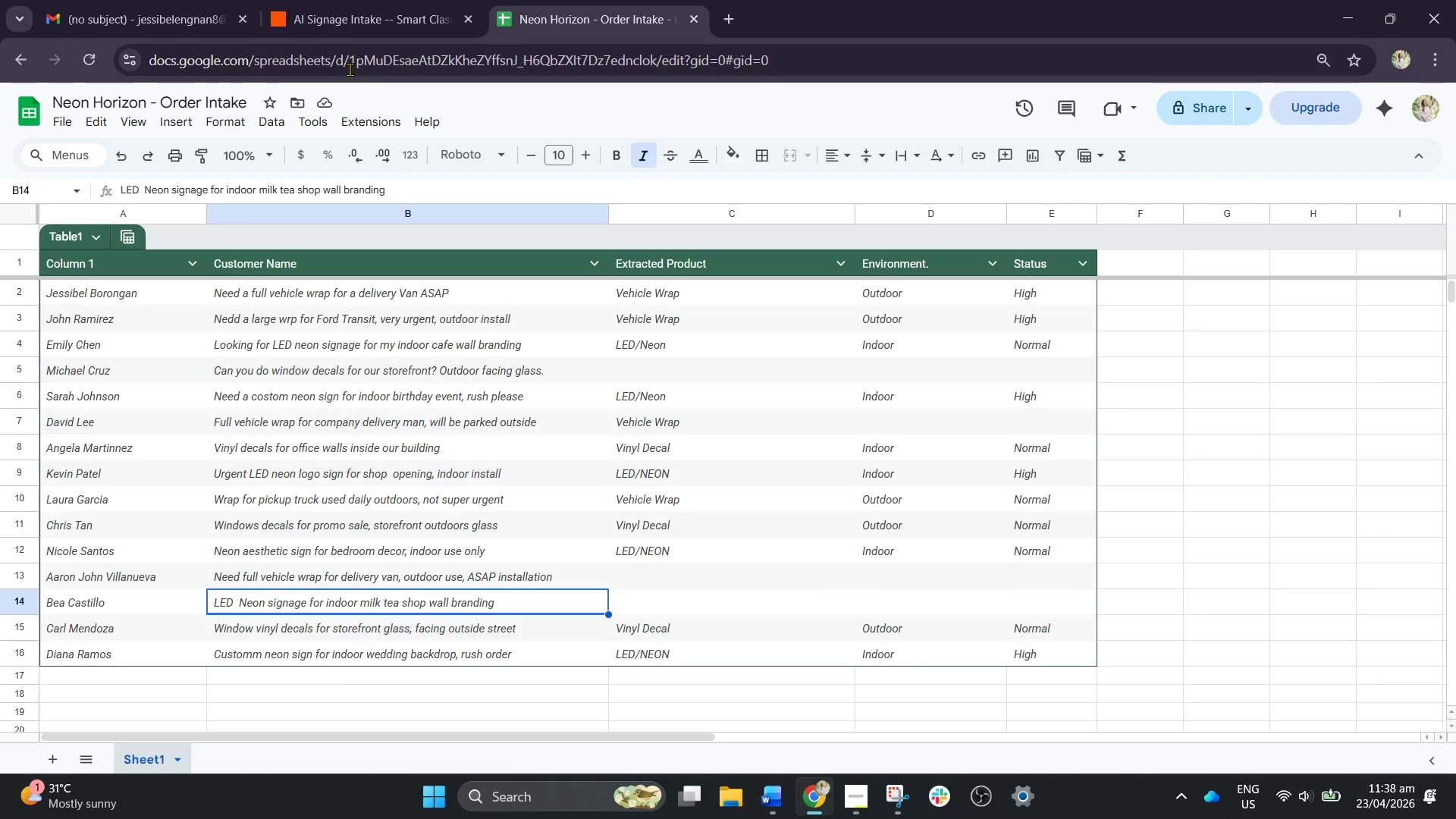 
left_click([218, 0])
 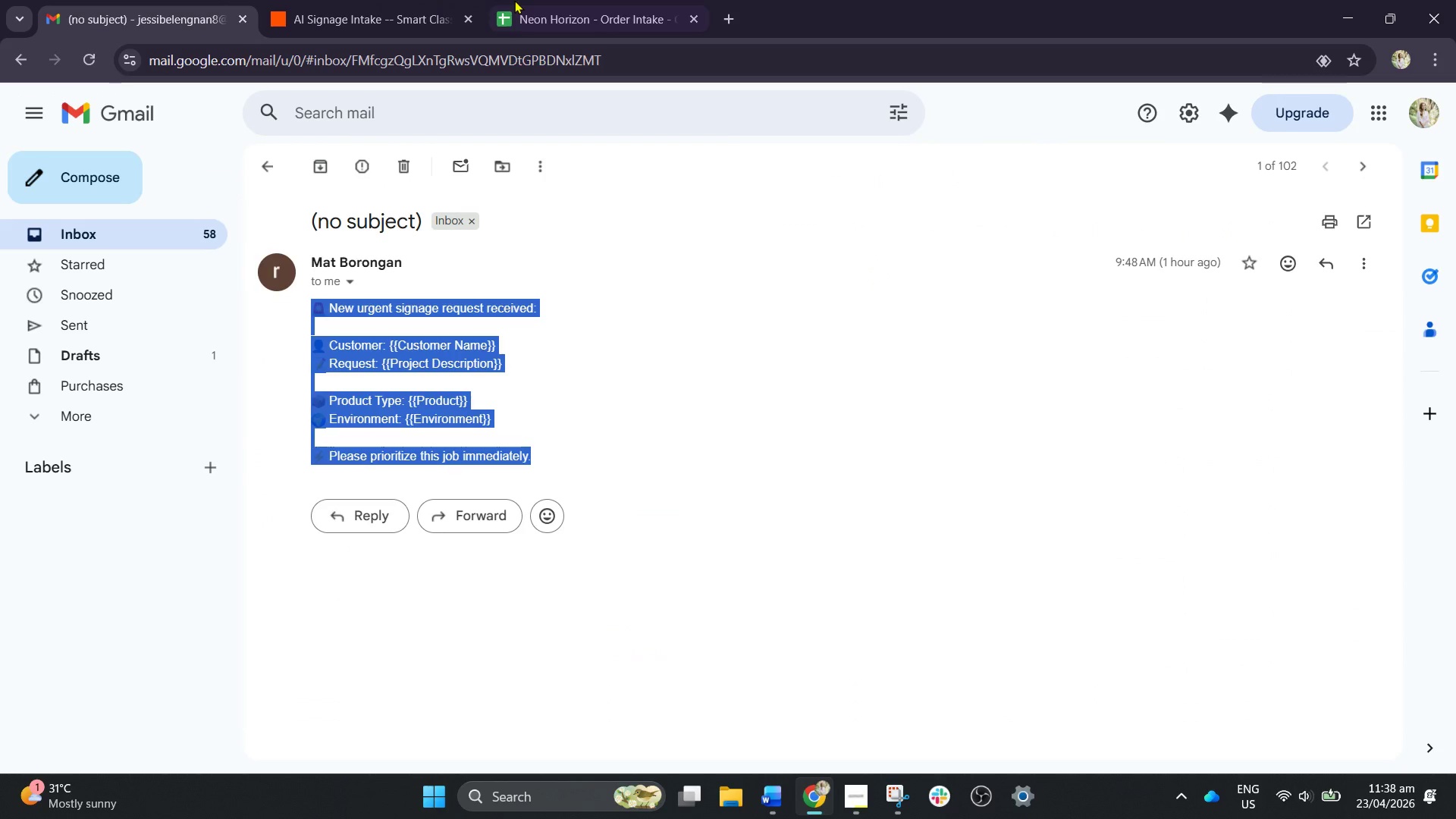 
left_click([557, 0])
 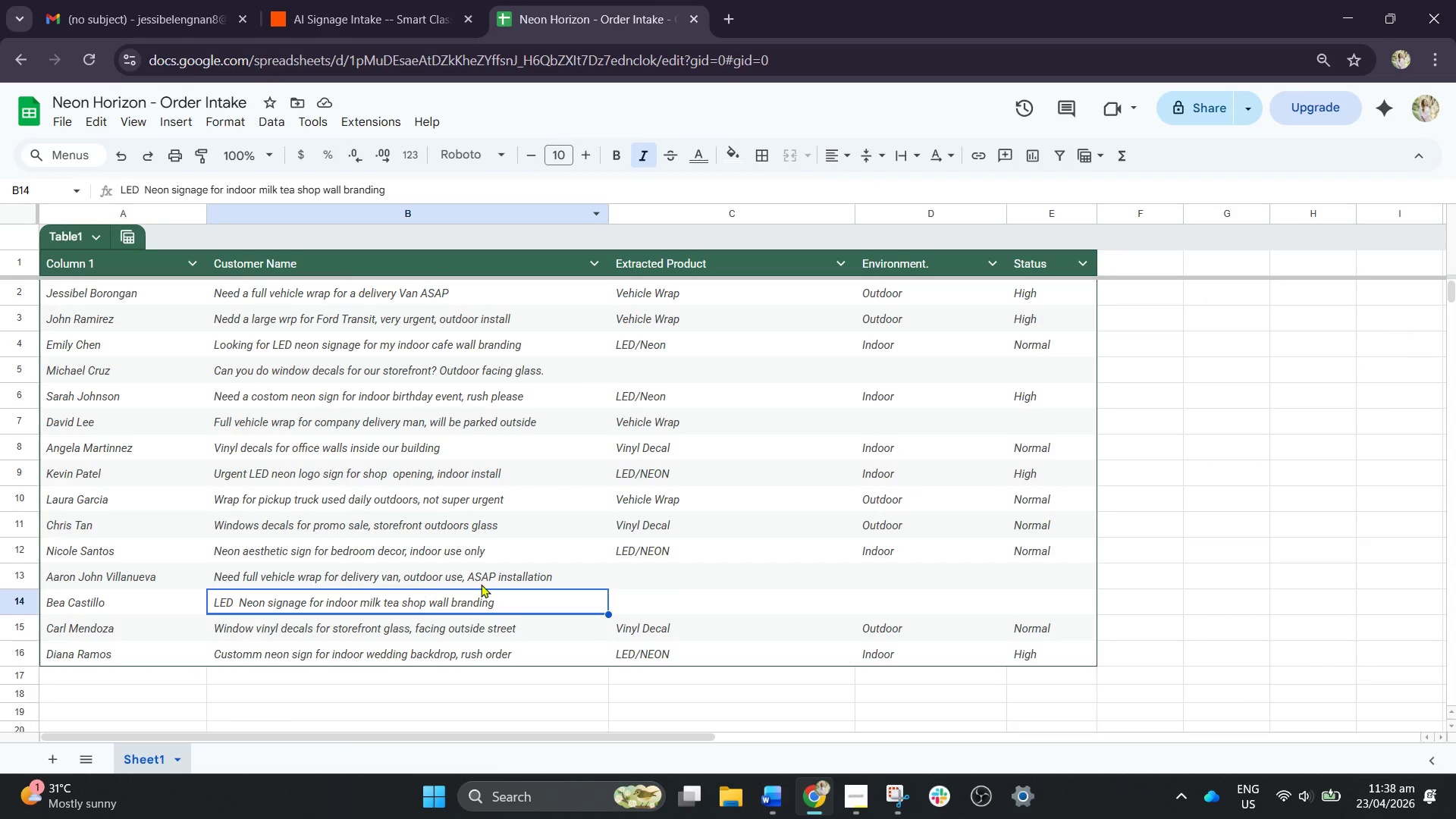 
left_click([476, 571])
 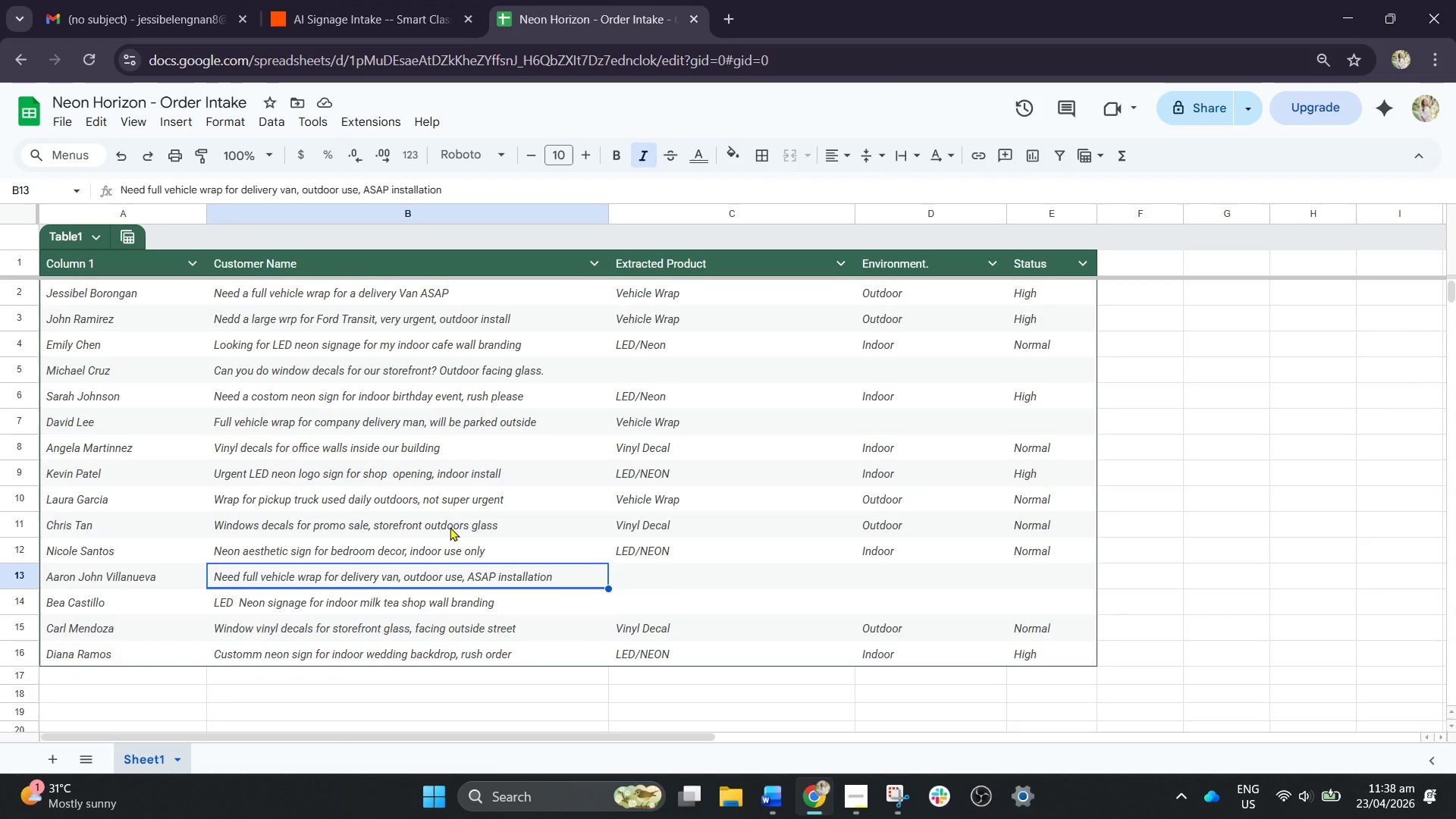 
scroll: coordinate [626, 536], scroll_direction: up, amount: 4.0
 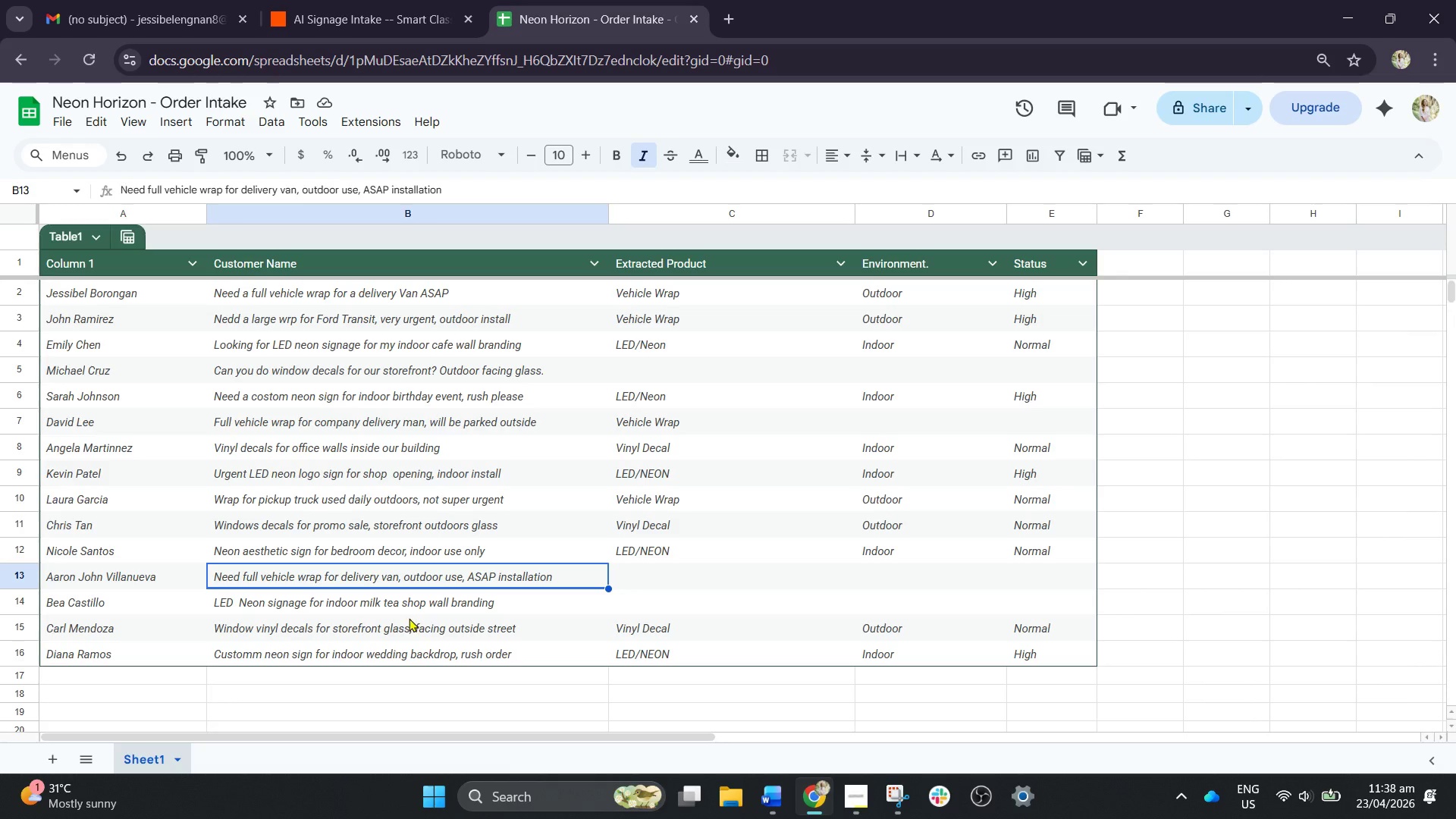 
left_click([447, 613])
 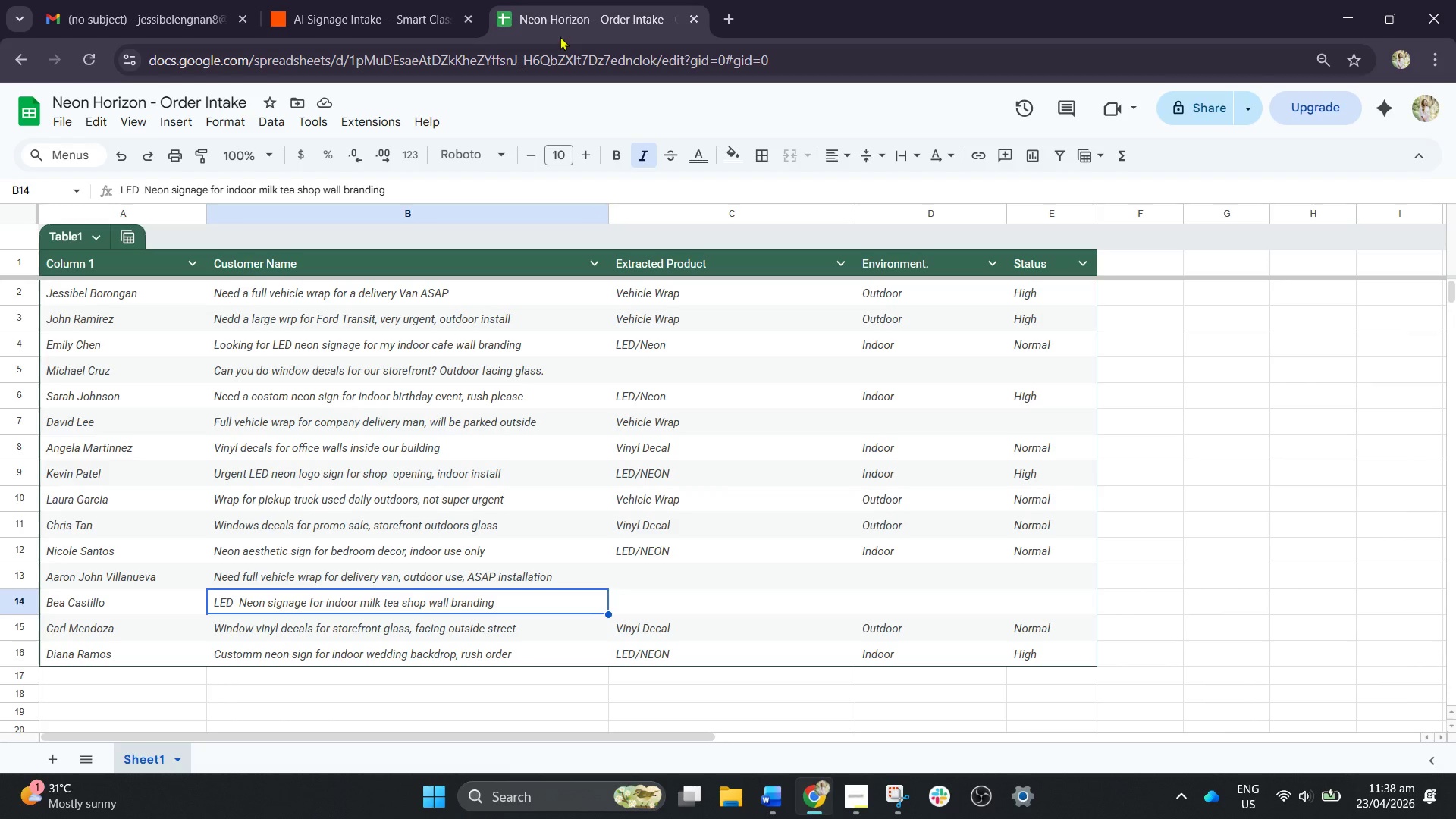 
left_click([572, 8])
 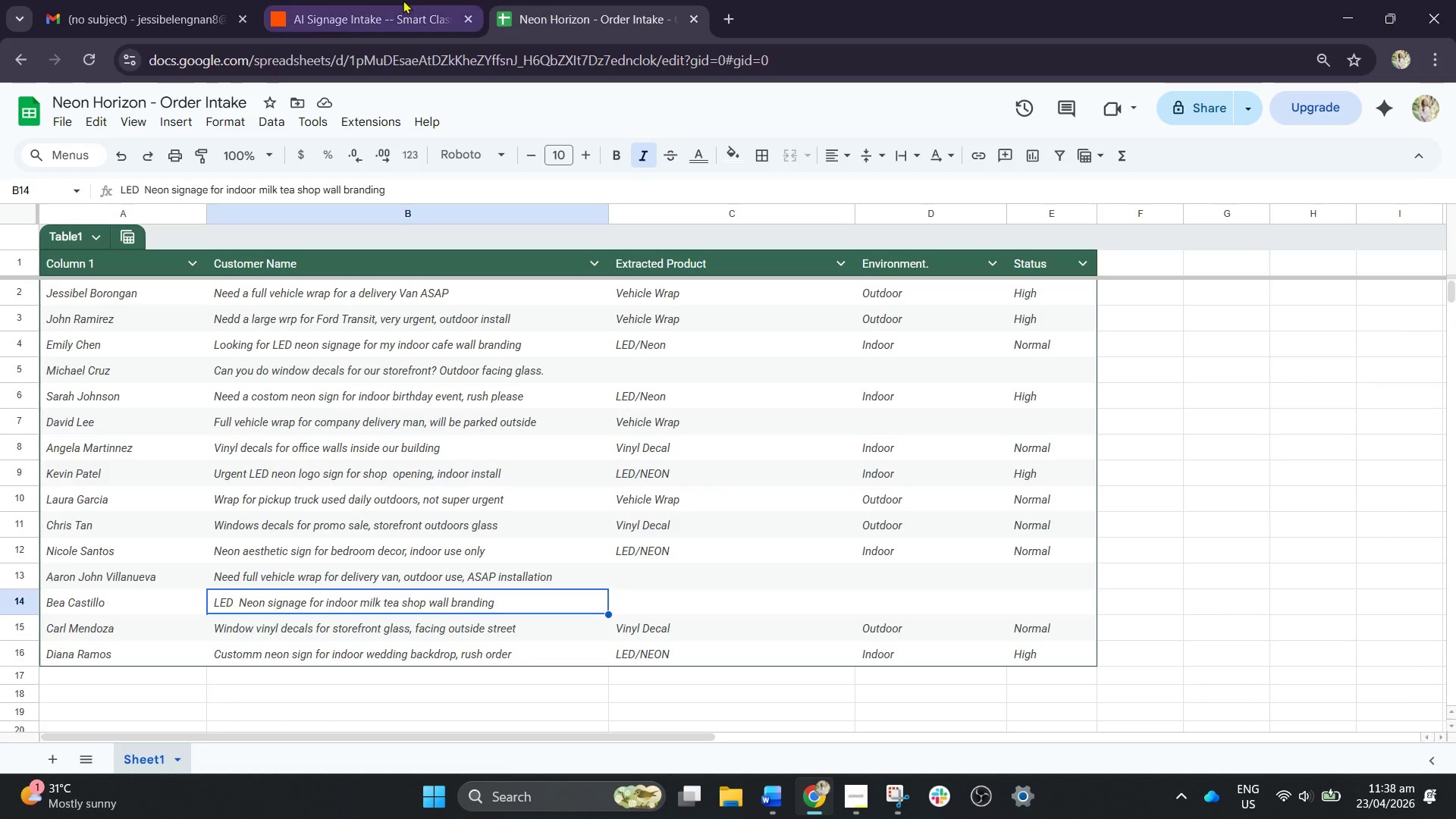 
left_click([403, 0])
 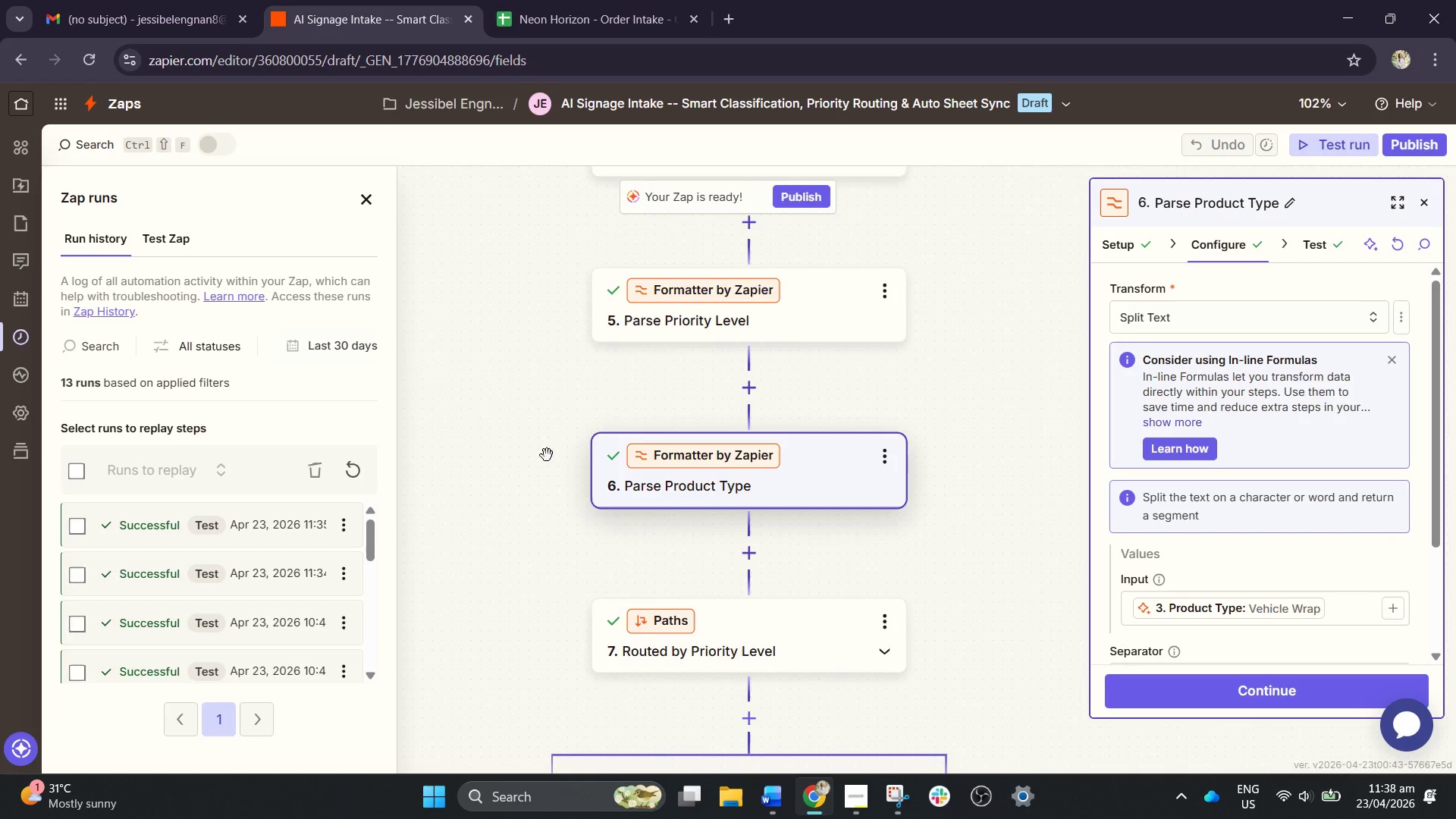 
scroll: coordinate [545, 472], scroll_direction: down, amount: 2.0
 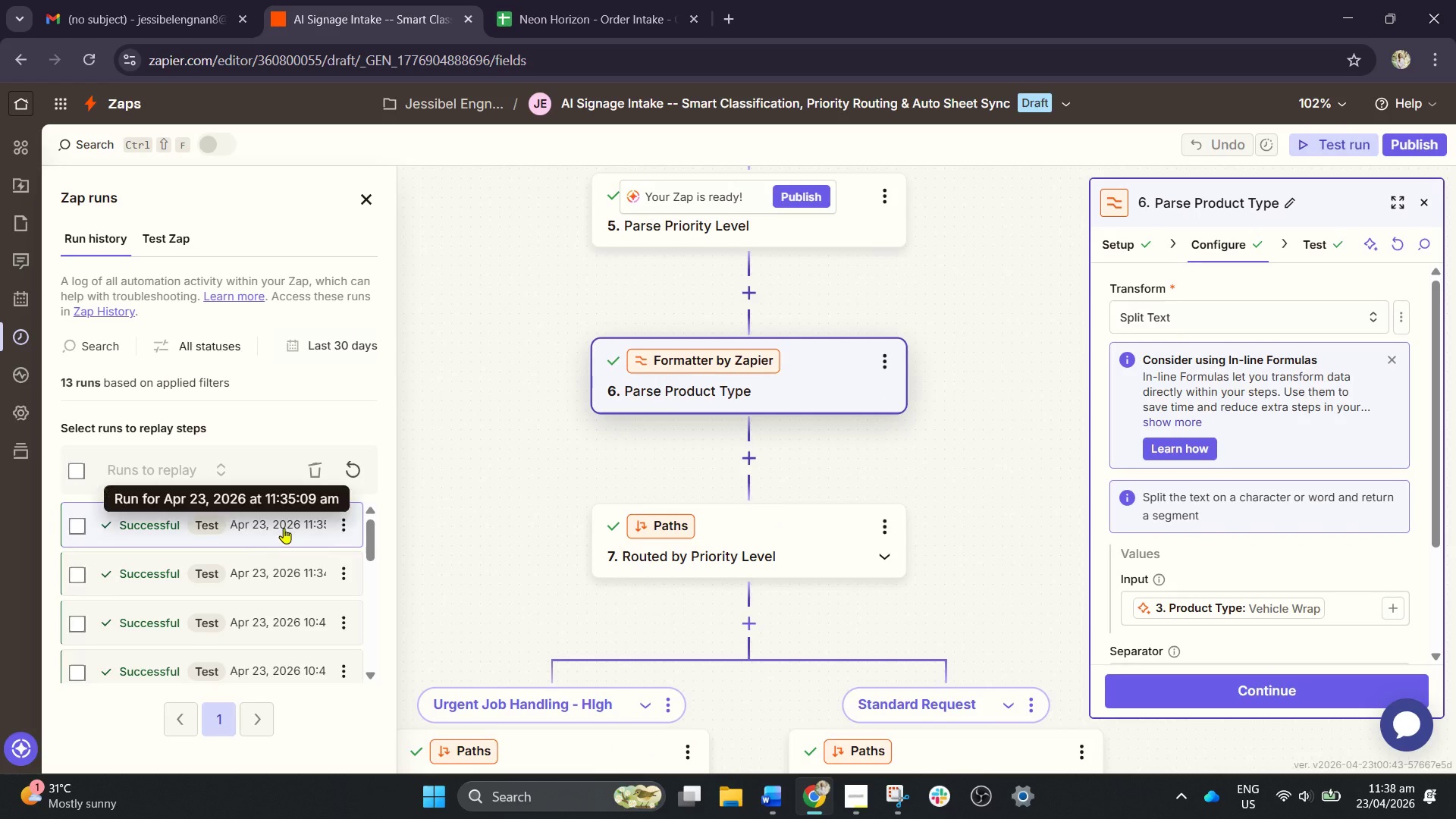 
left_click([284, 528])
 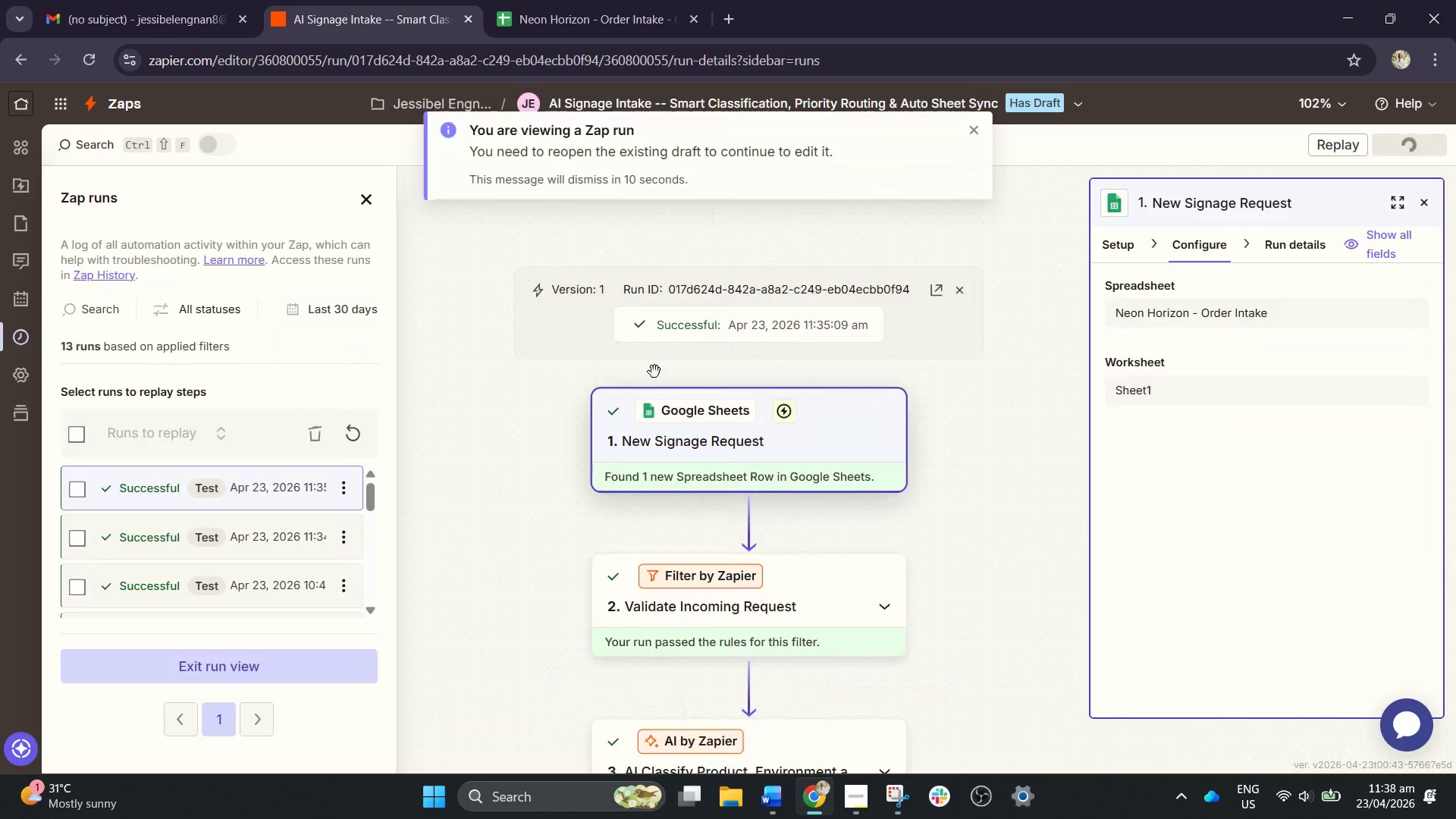 
scroll: coordinate [700, 457], scroll_direction: down, amount: 30.0
 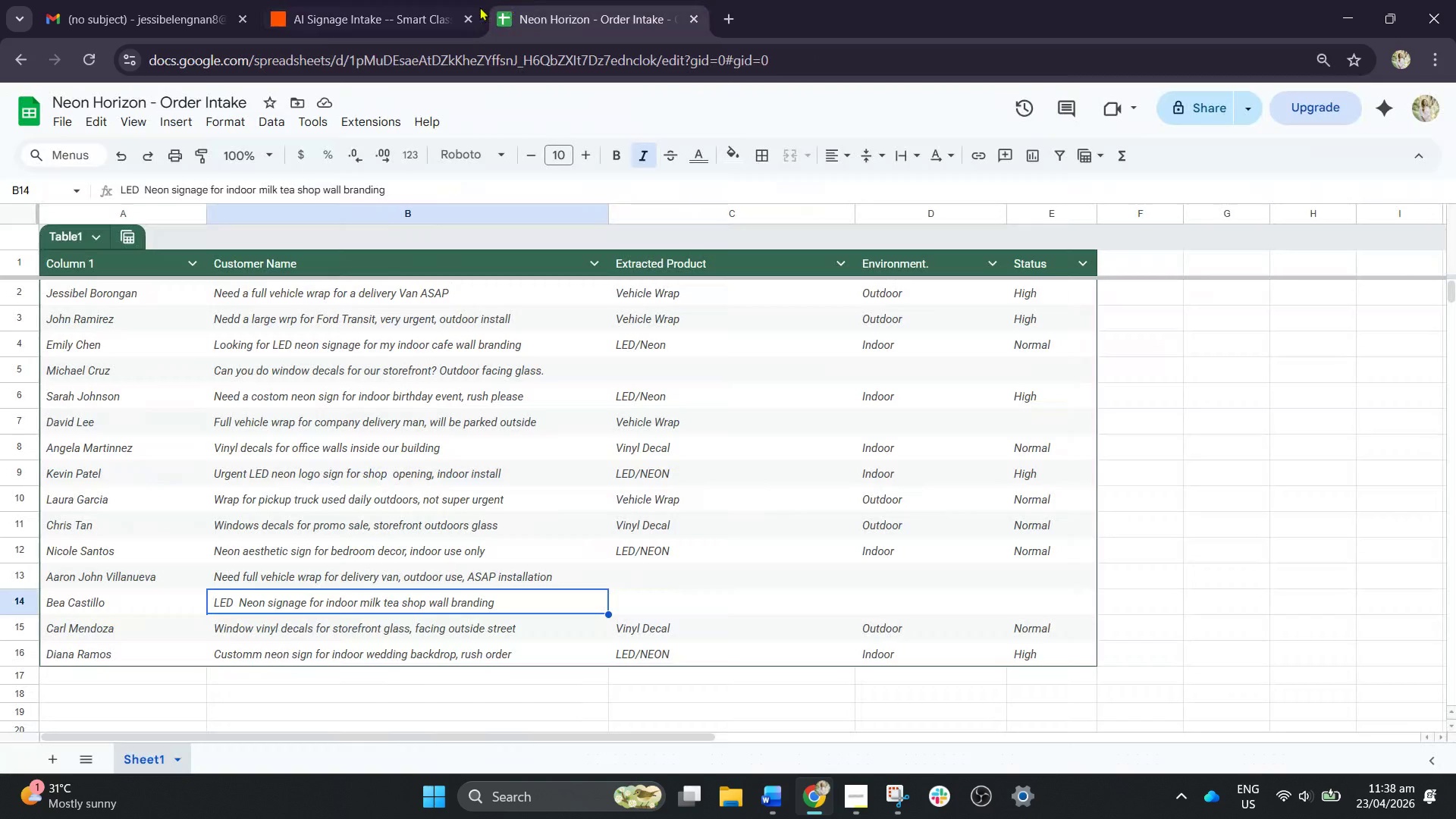 
left_click([423, 0])
 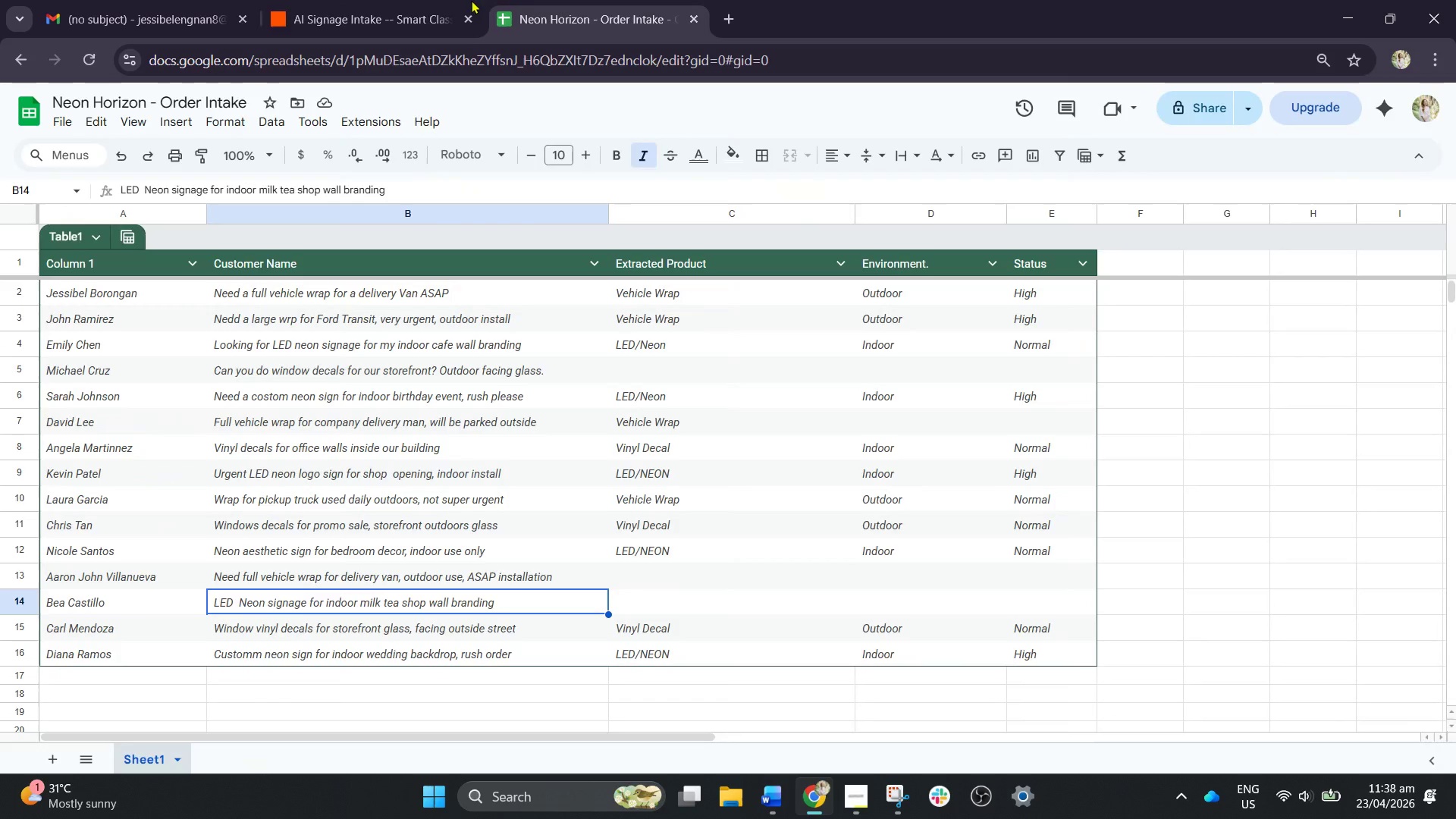 
double_click([399, 0])
 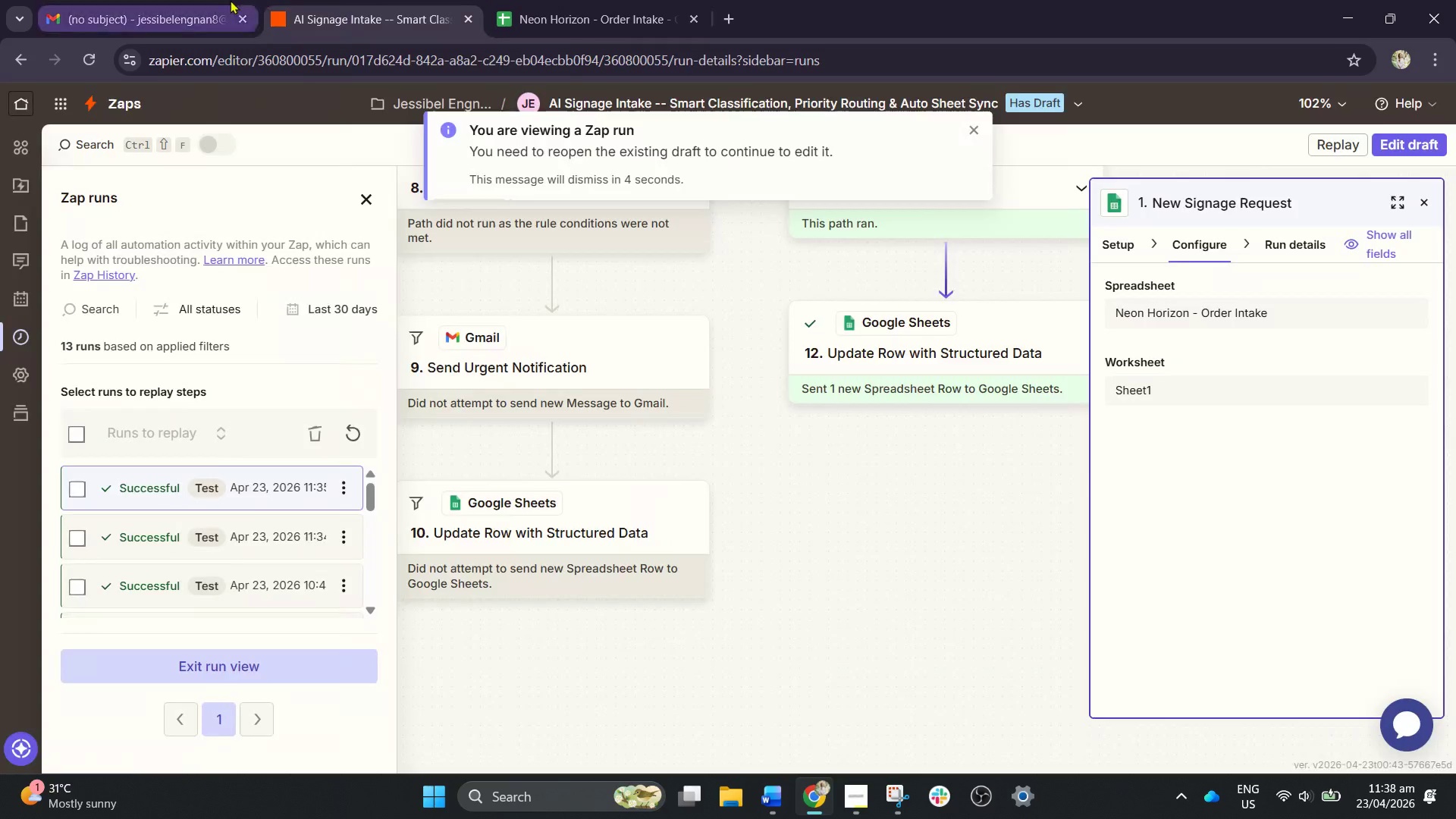 
triple_click([230, 0])
 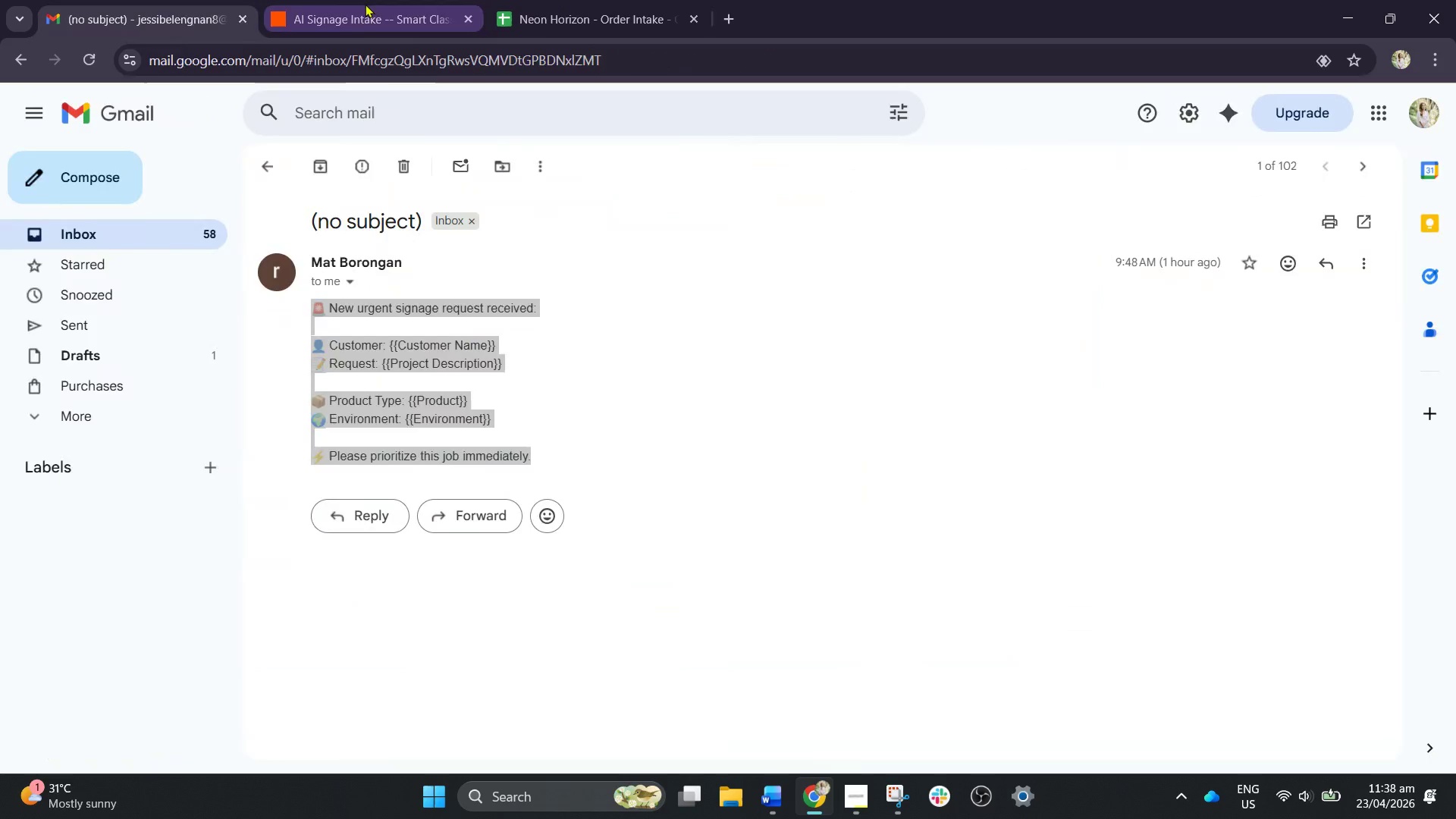 
triple_click([365, 4])
 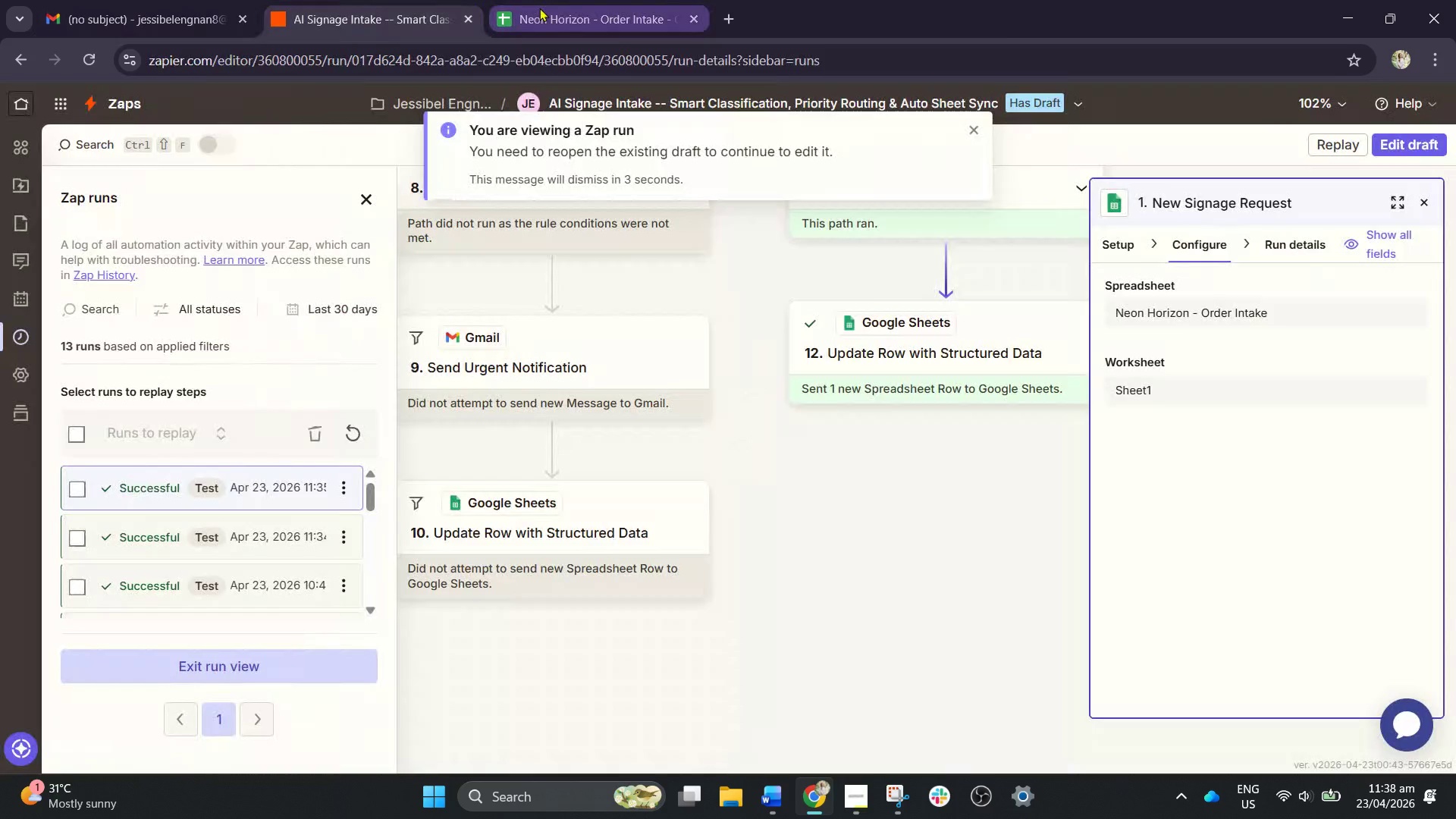 
left_click([539, 8])
 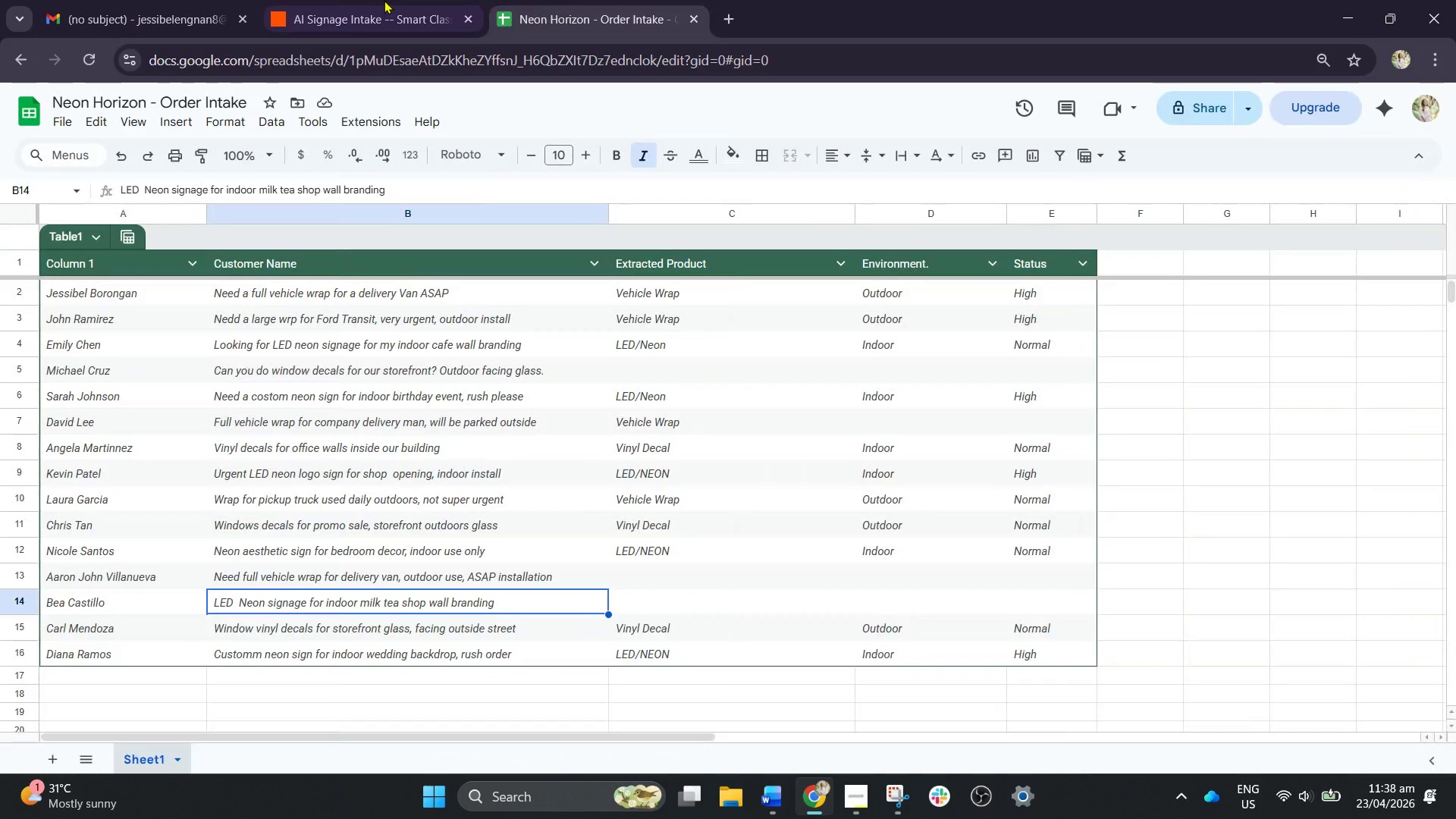 
left_click([380, 0])
 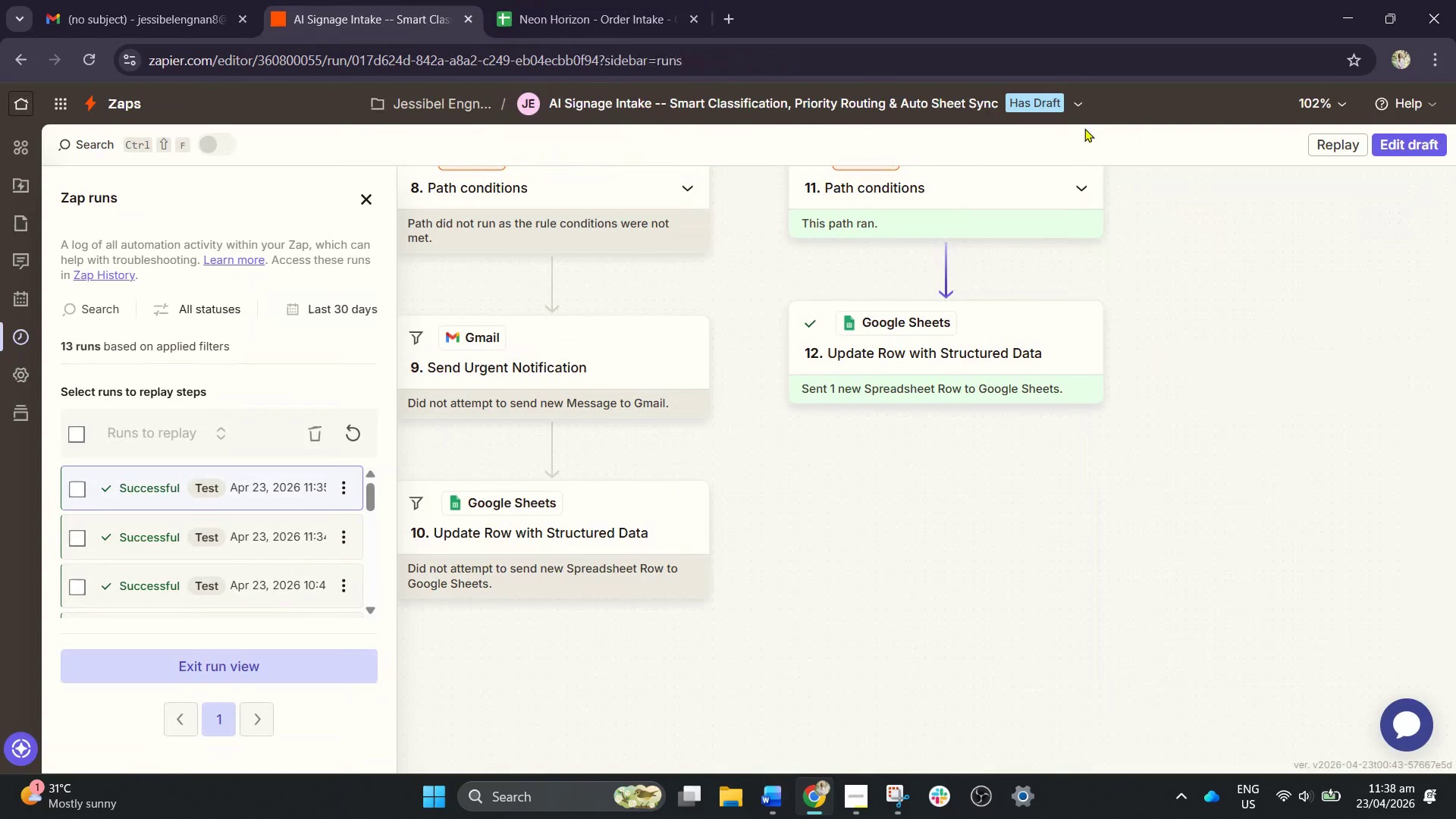 
left_click([602, 0])
 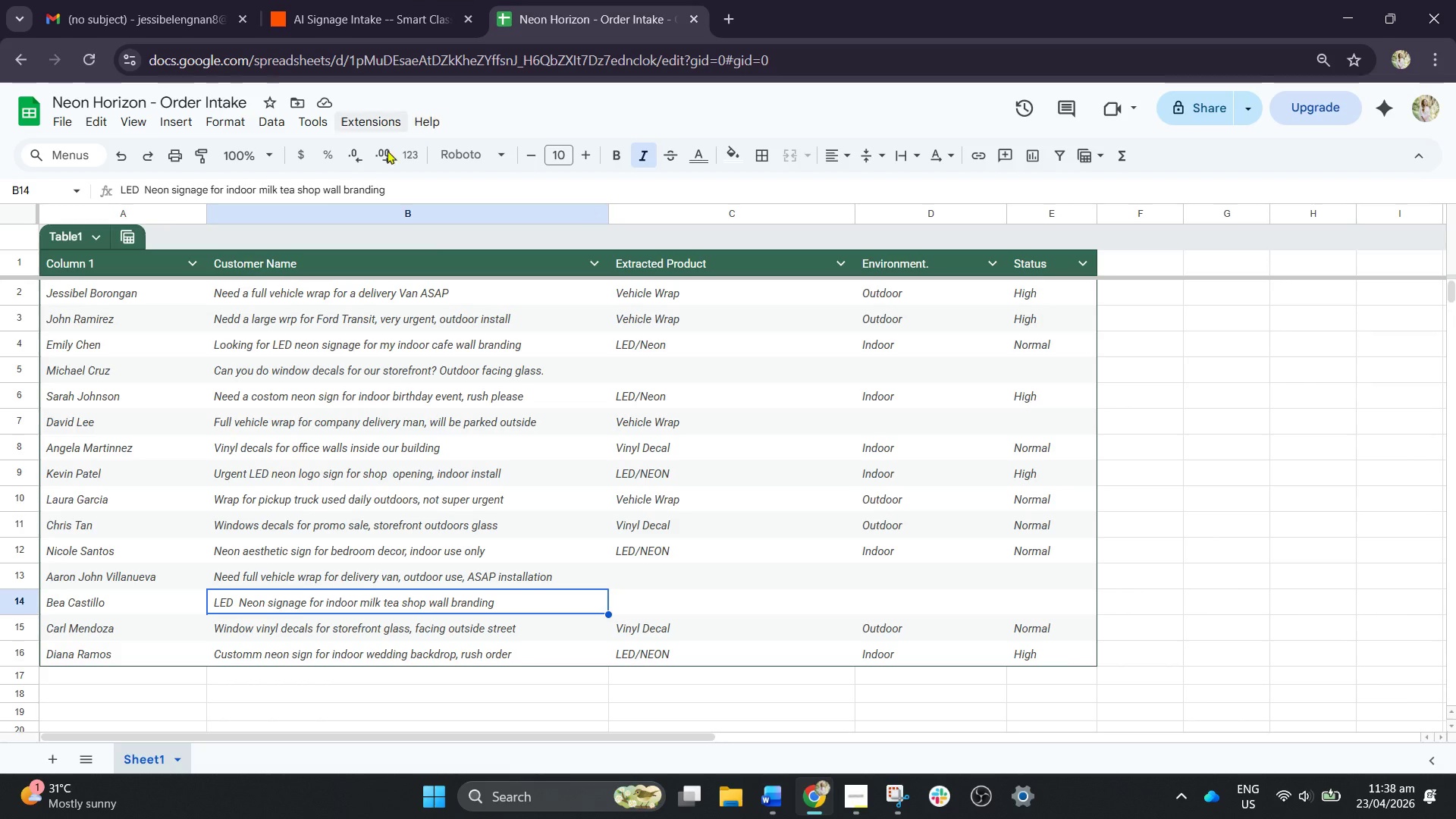 
wait(6.28)
 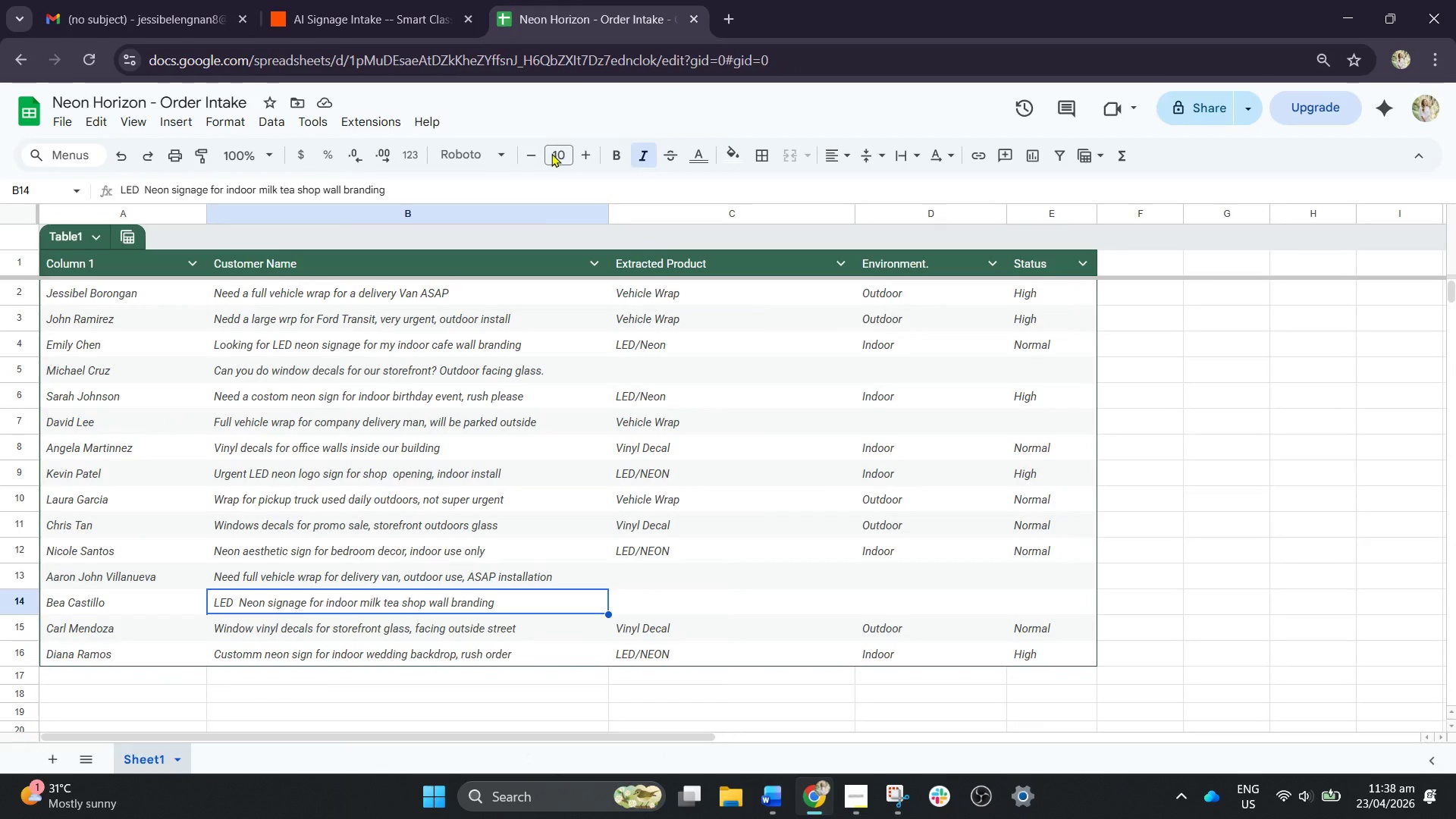 
left_click([658, 601])
 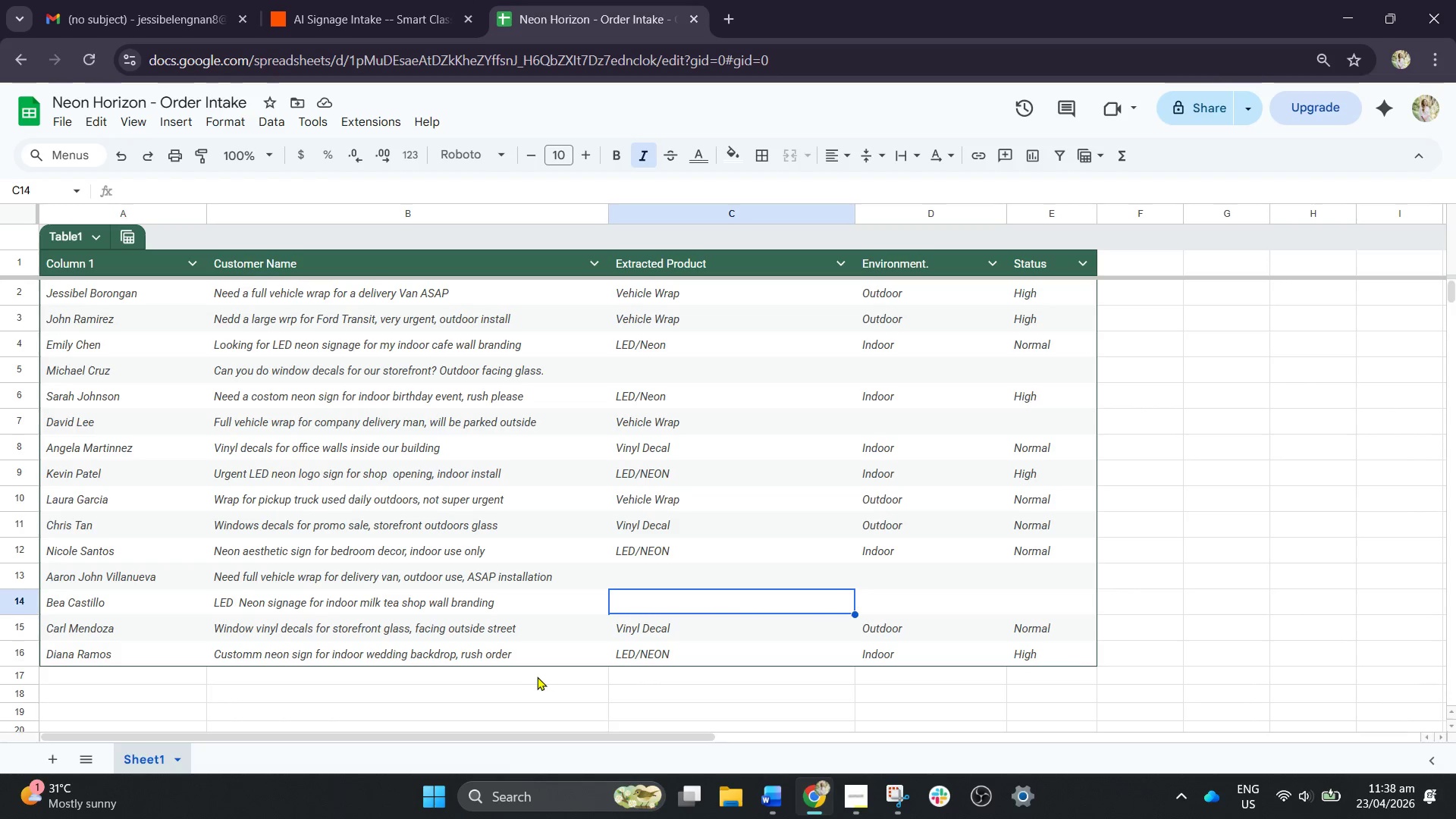 
wait(5.73)
 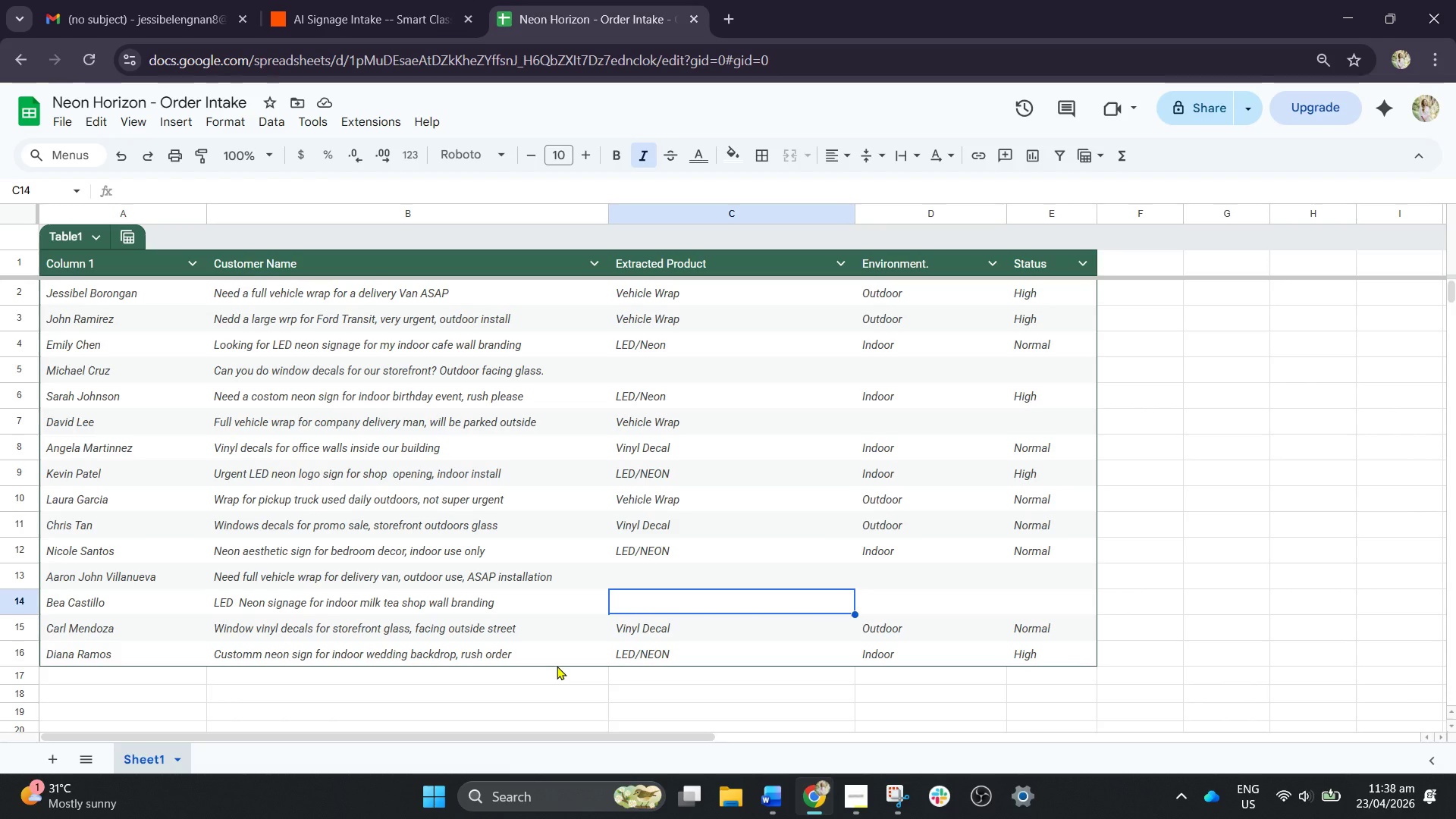 
left_click([425, 583])
 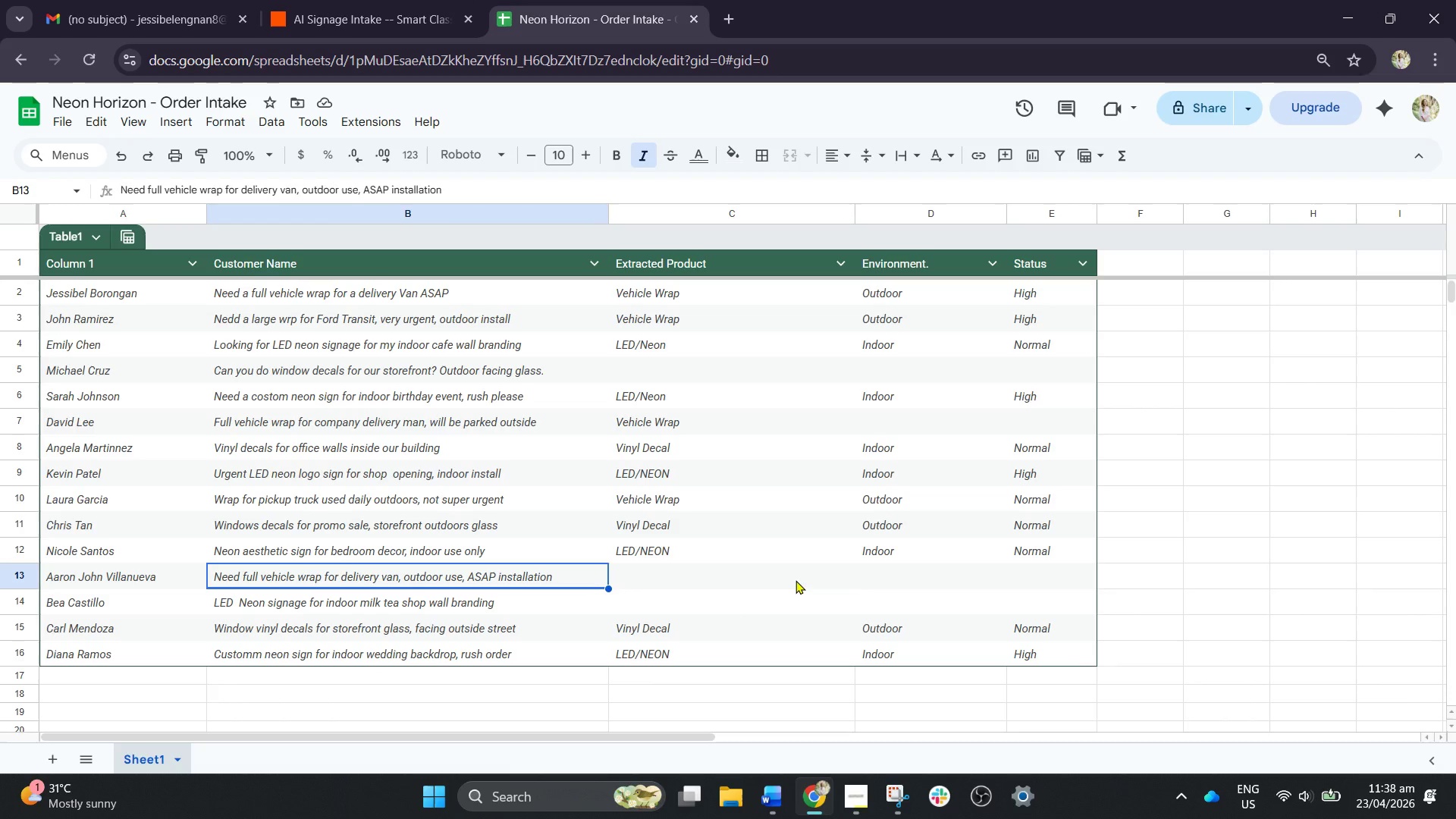 
scroll: coordinate [793, 582], scroll_direction: up, amount: 3.0
 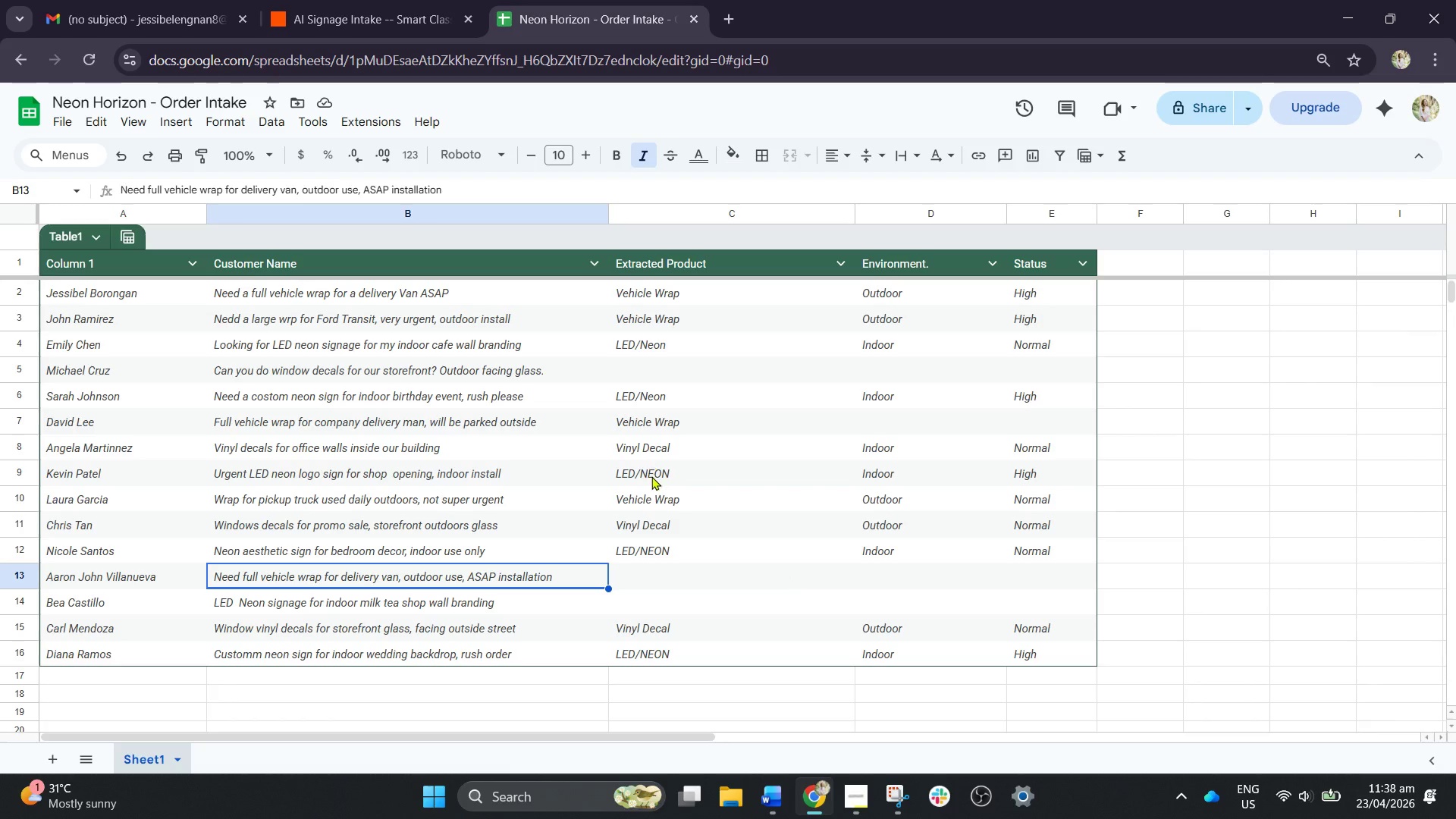 
left_click([693, 586])
 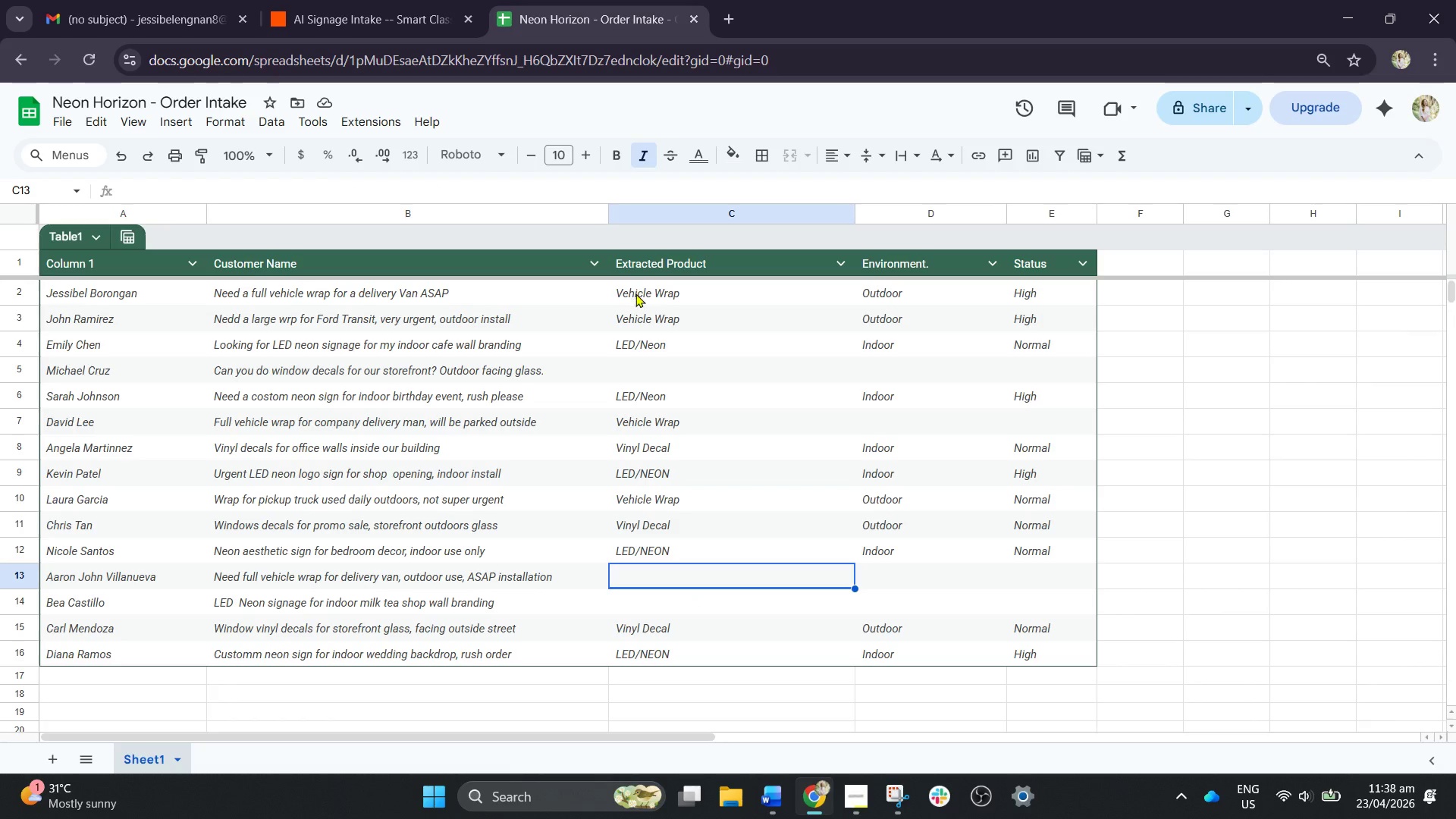 
left_click_drag(start_coordinate=[635, 293], to_coordinate=[1048, 649])
 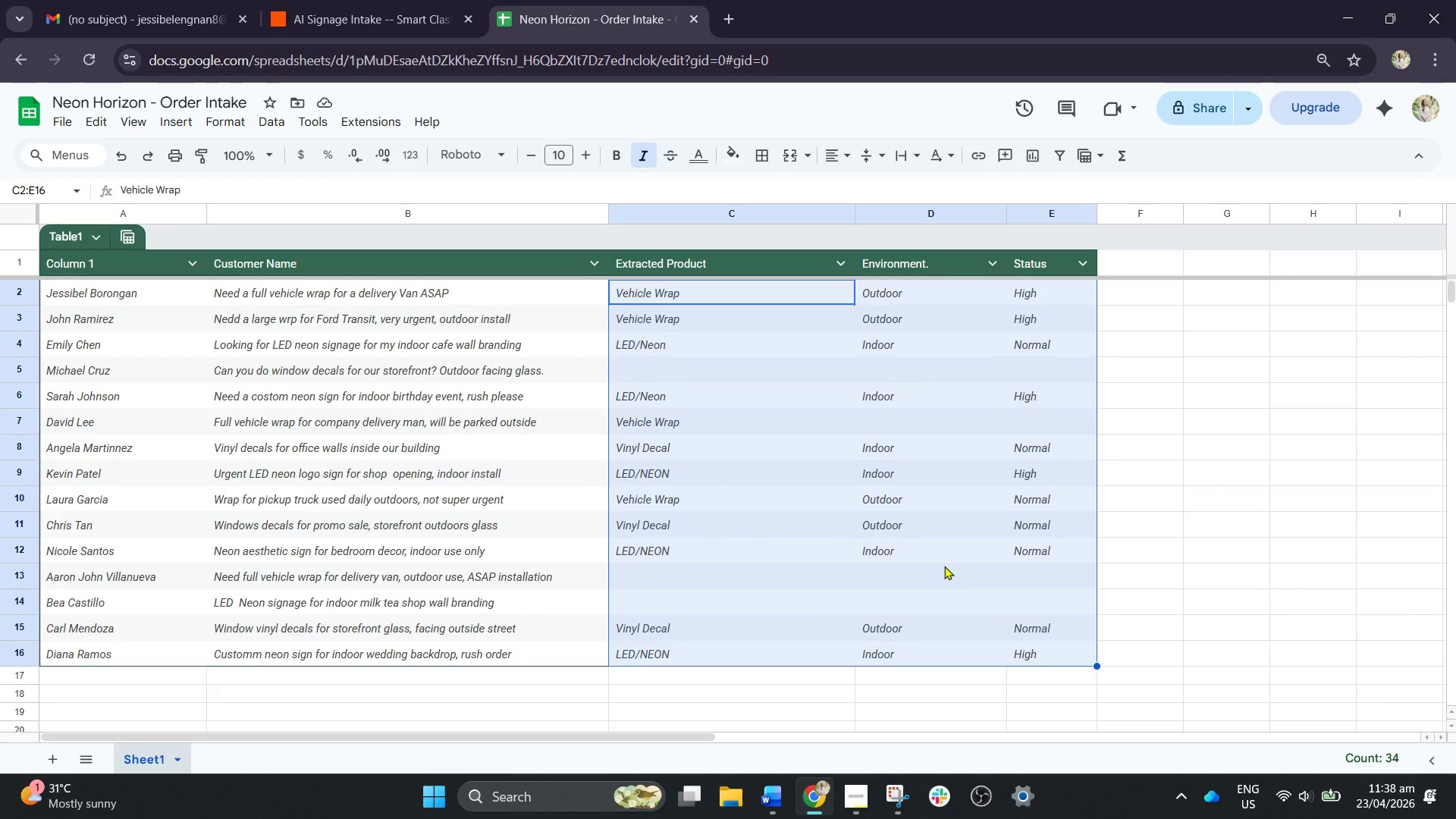 
key(Control+X)
 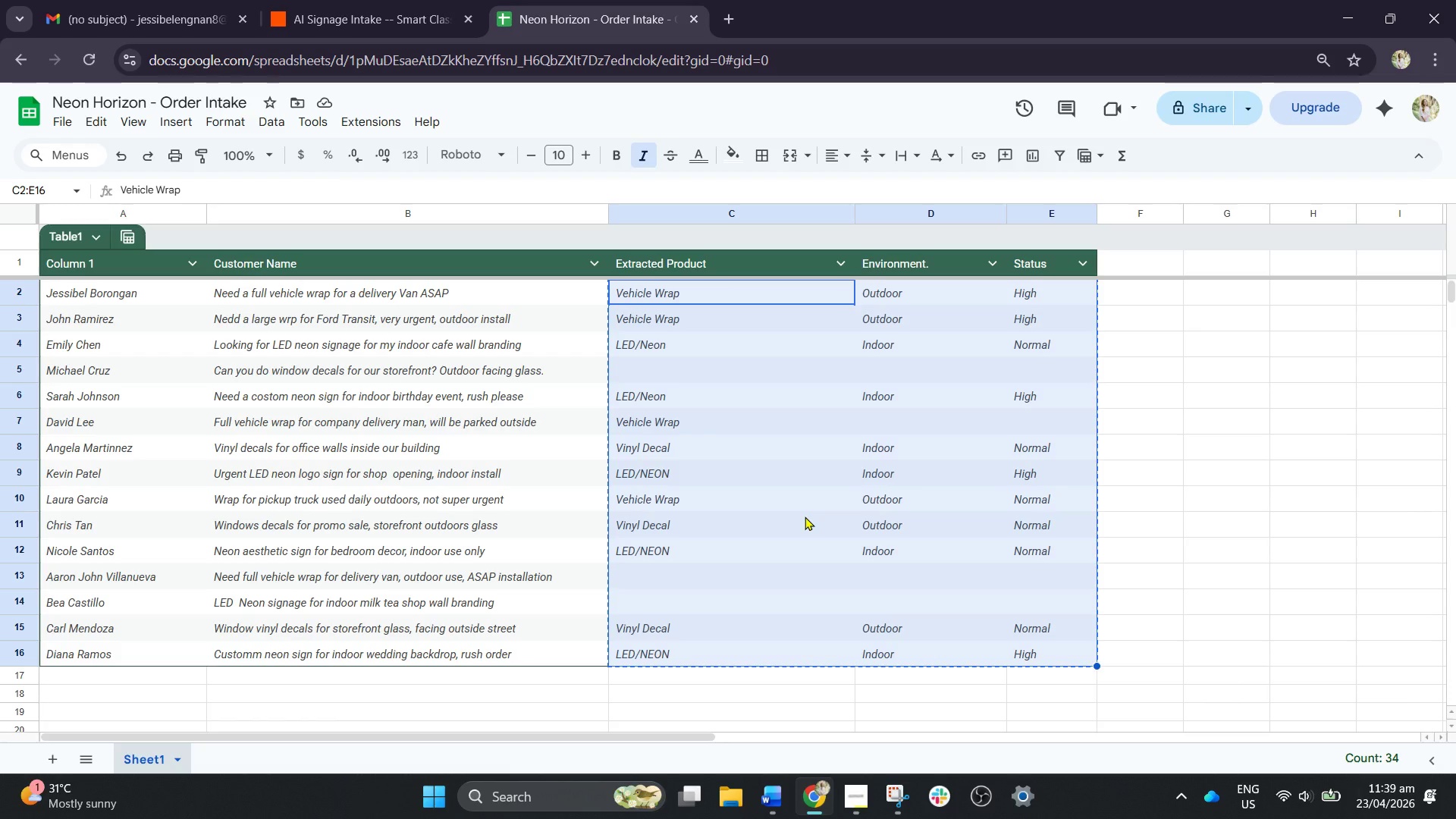 
key(Delete)
 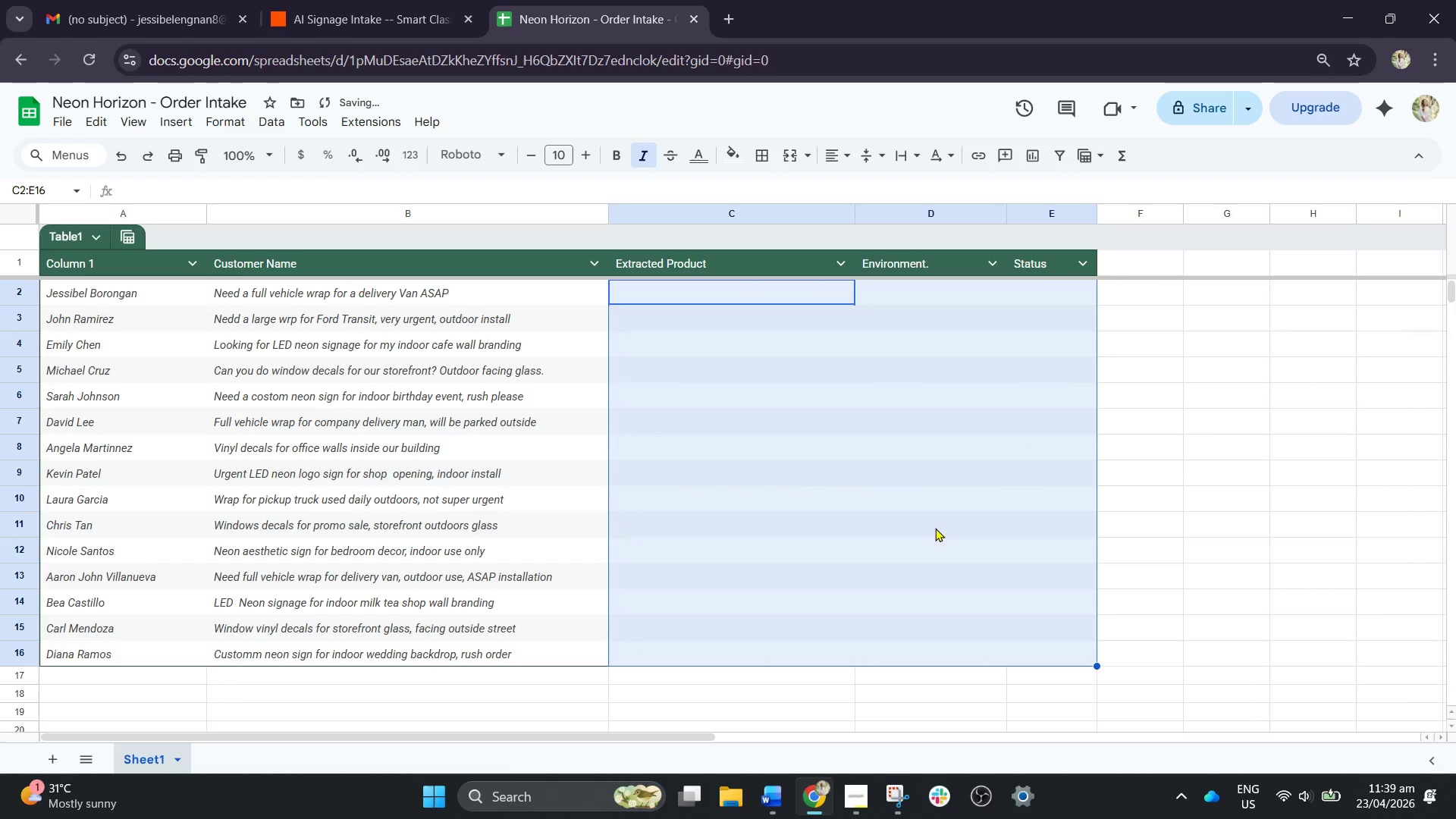 
left_click([1108, 558])
 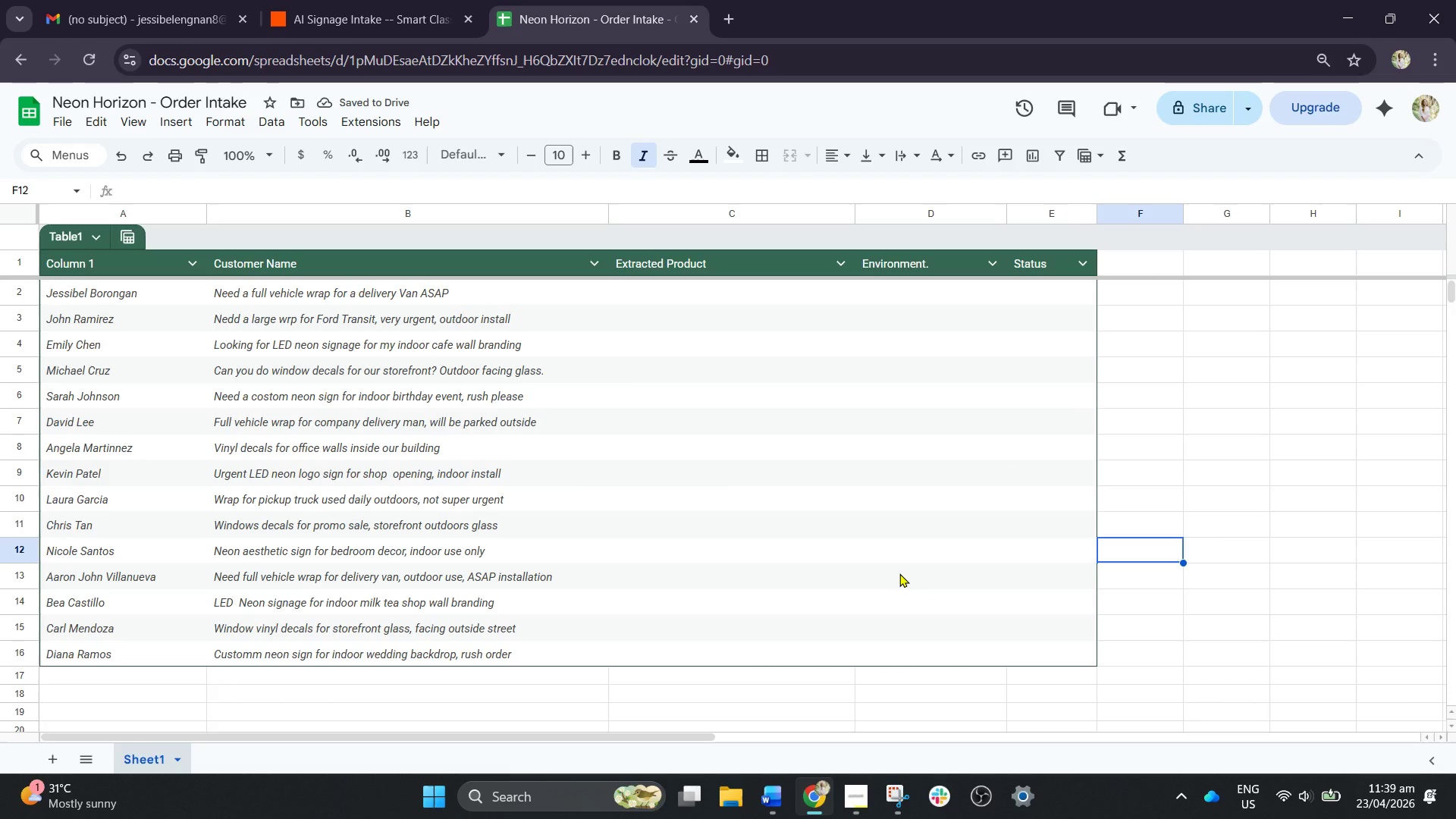 
key(PrintScreen)
 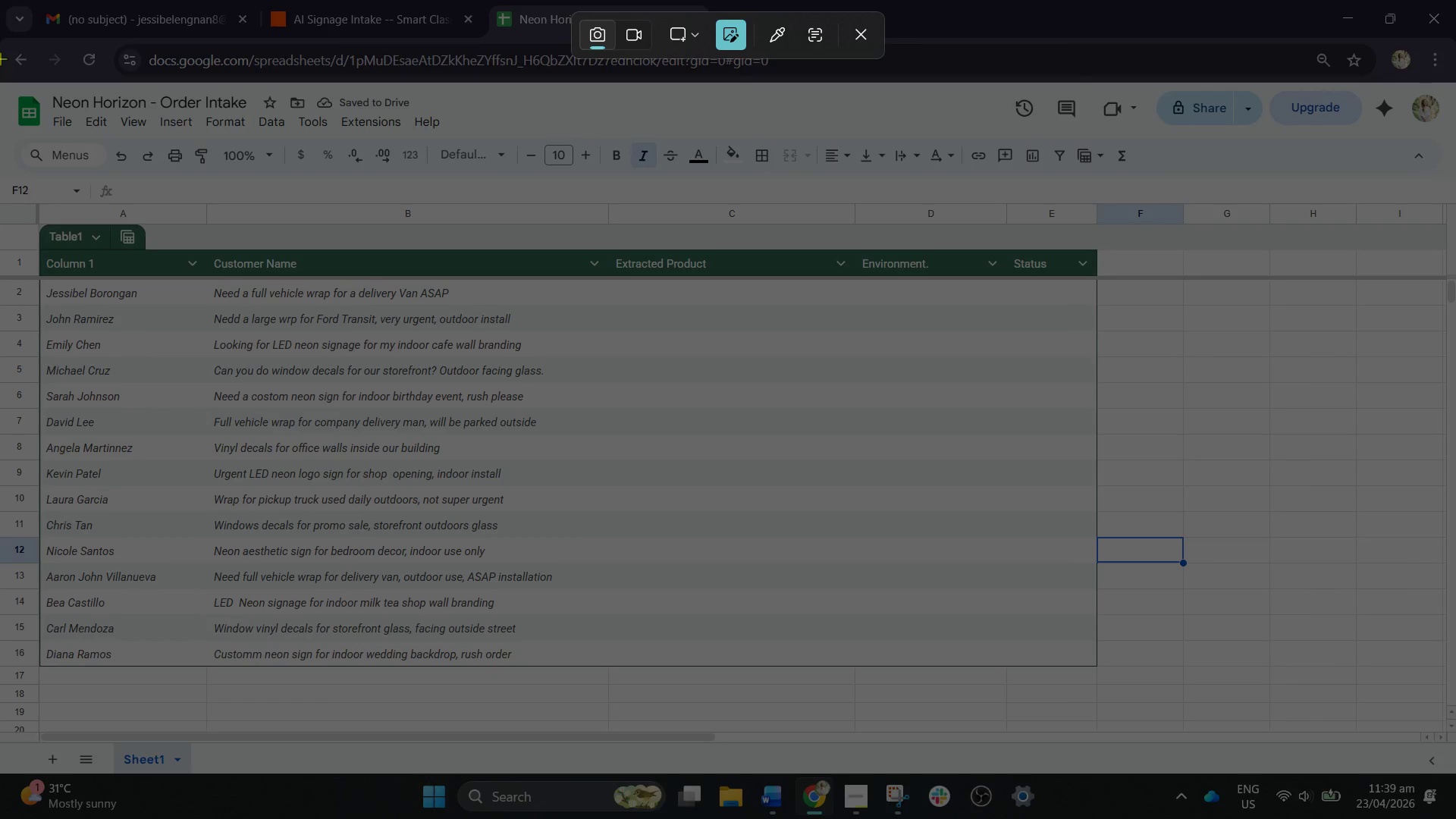 
left_click_drag(start_coordinate=[1, 39], to_coordinate=[1455, 716])
 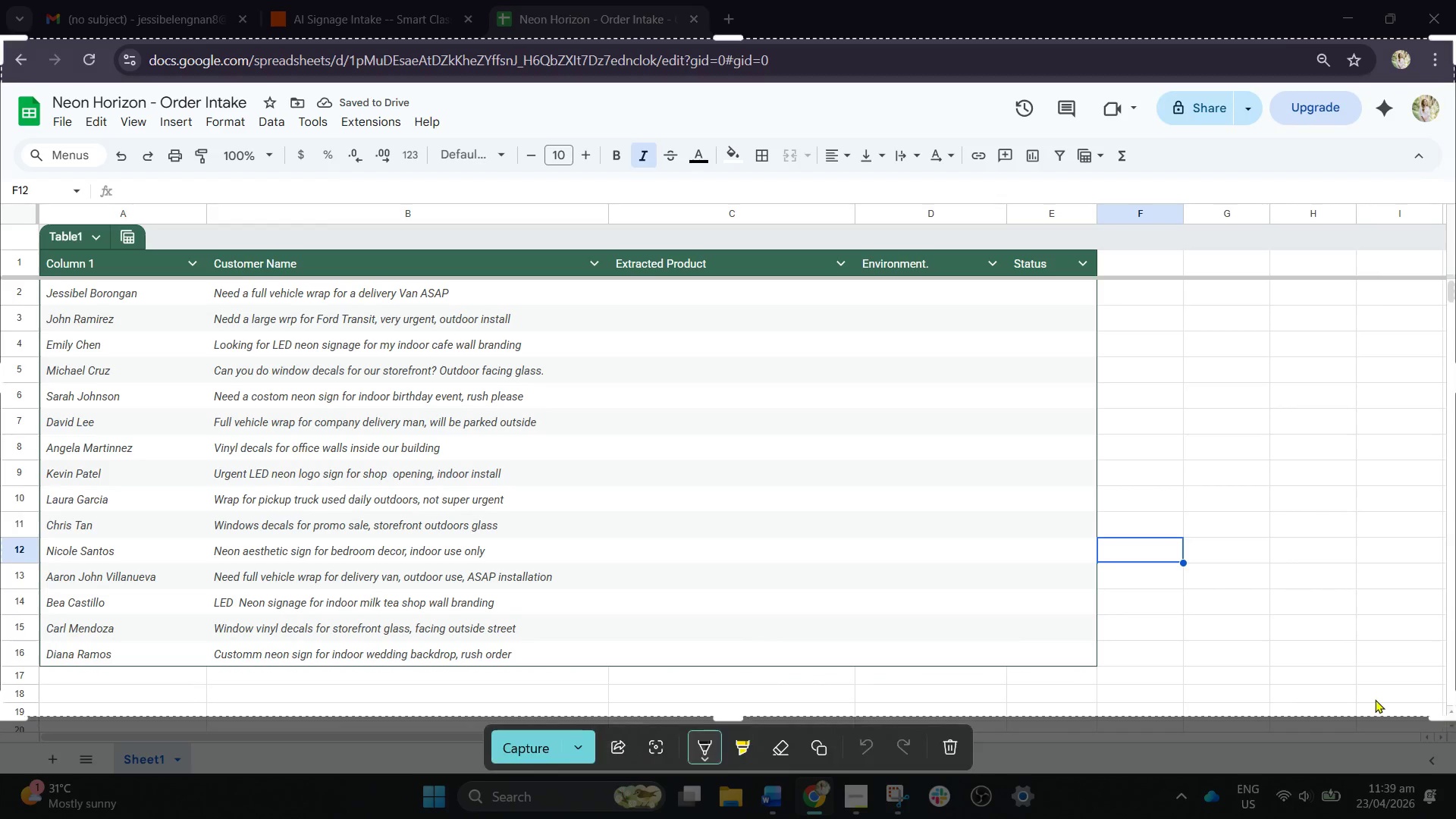 
key(Control+C)
 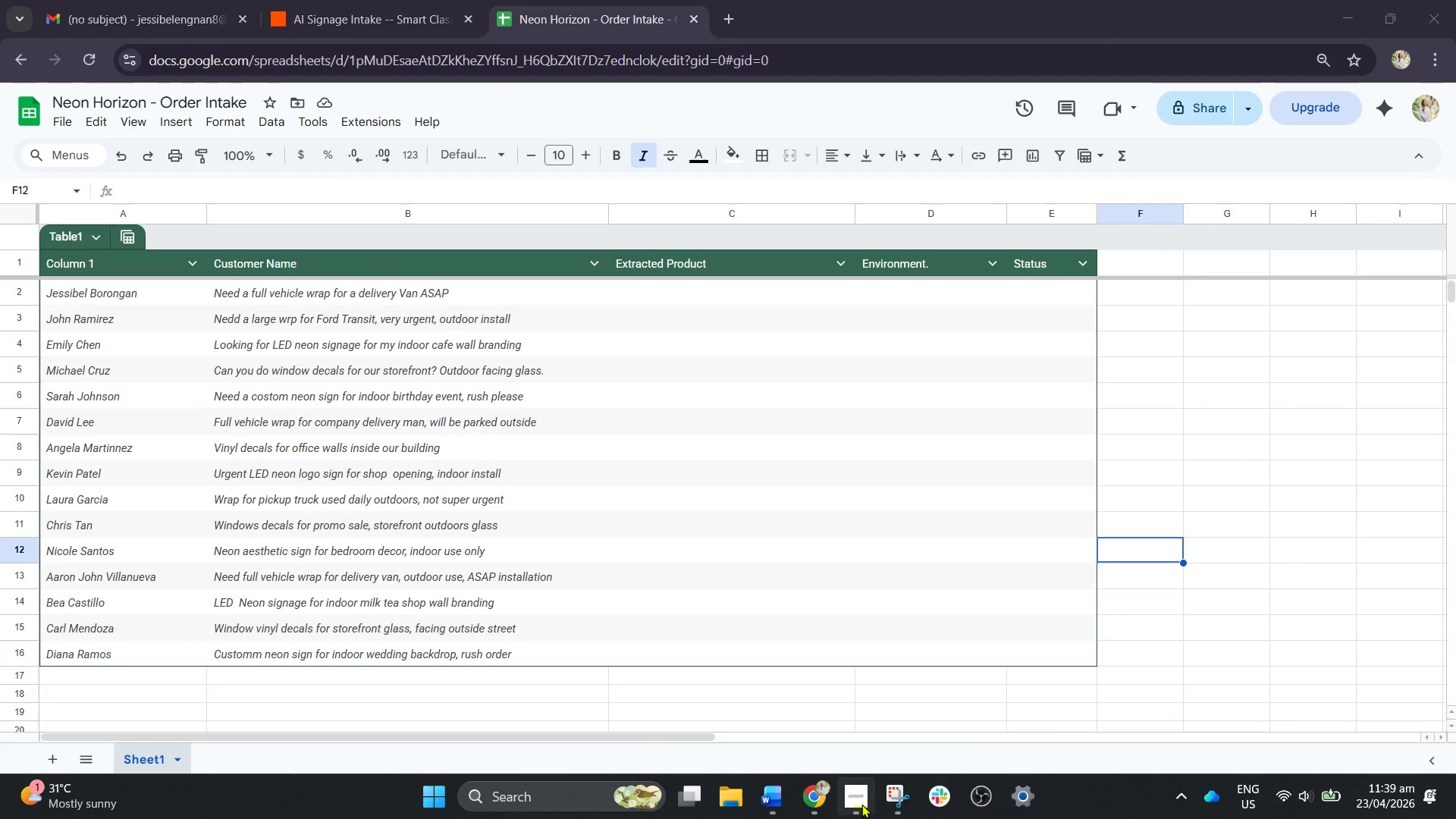 
left_click([896, 798])
 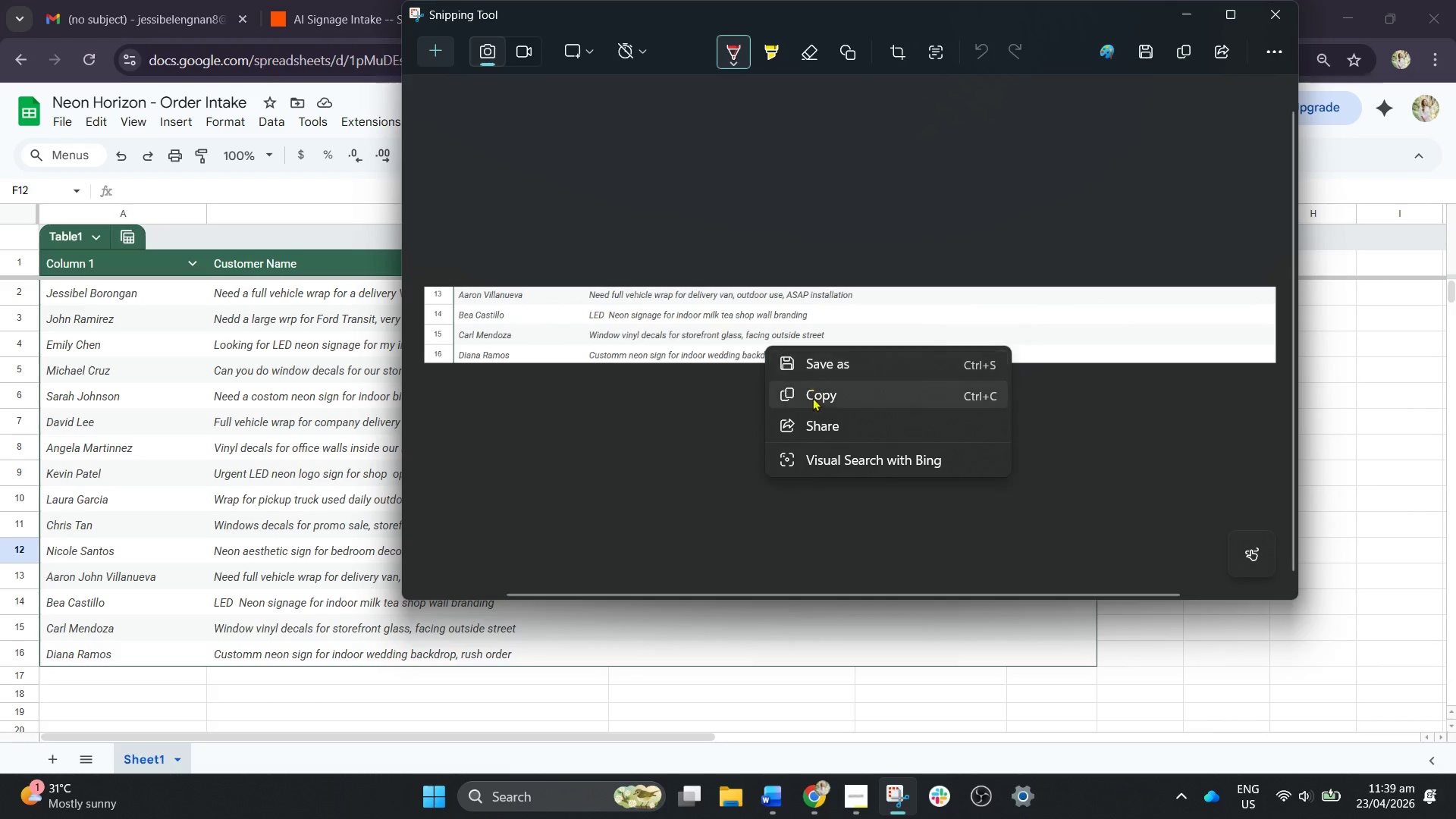 
left_click([735, 317])
 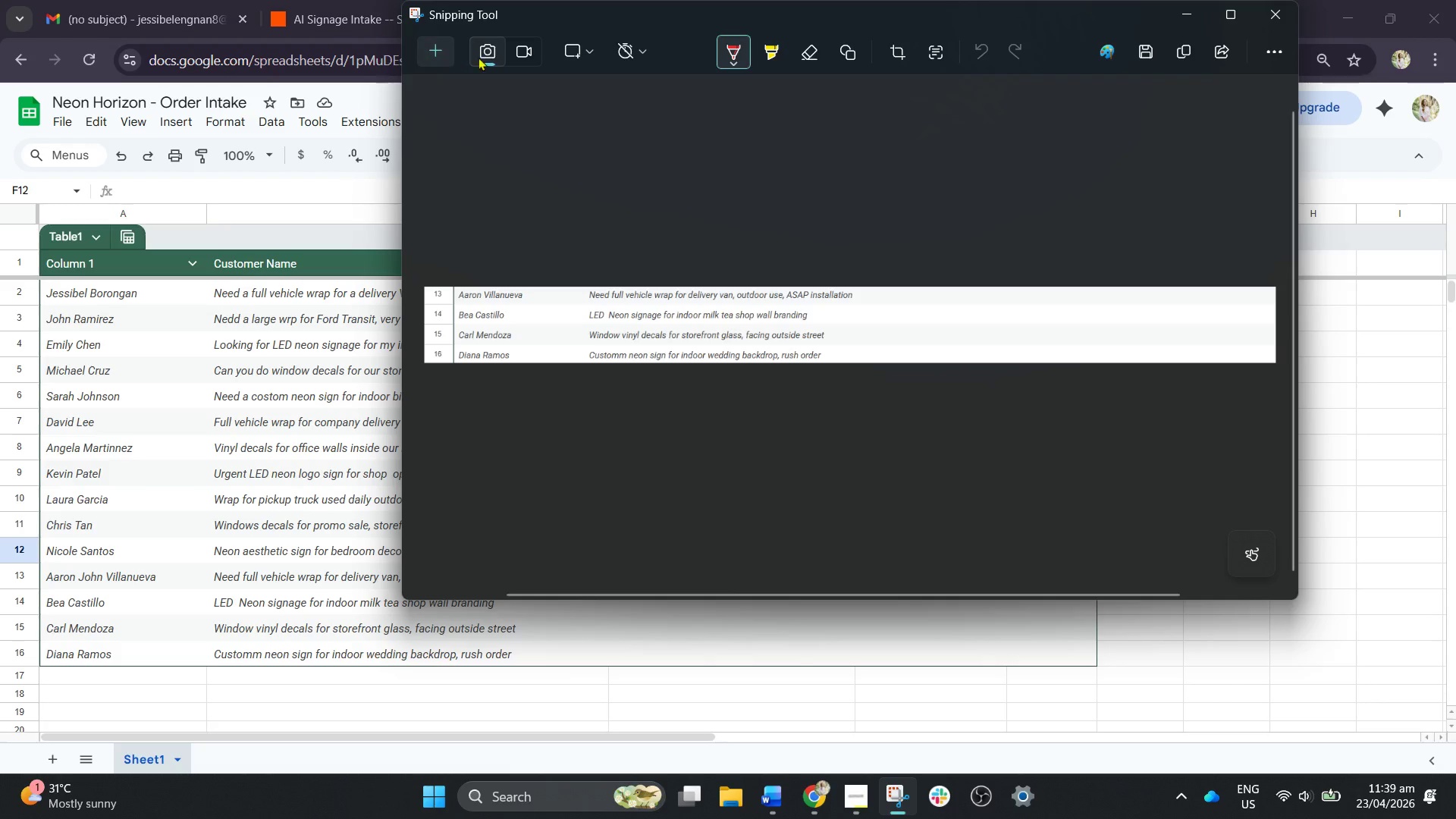 
left_click([438, 58])
 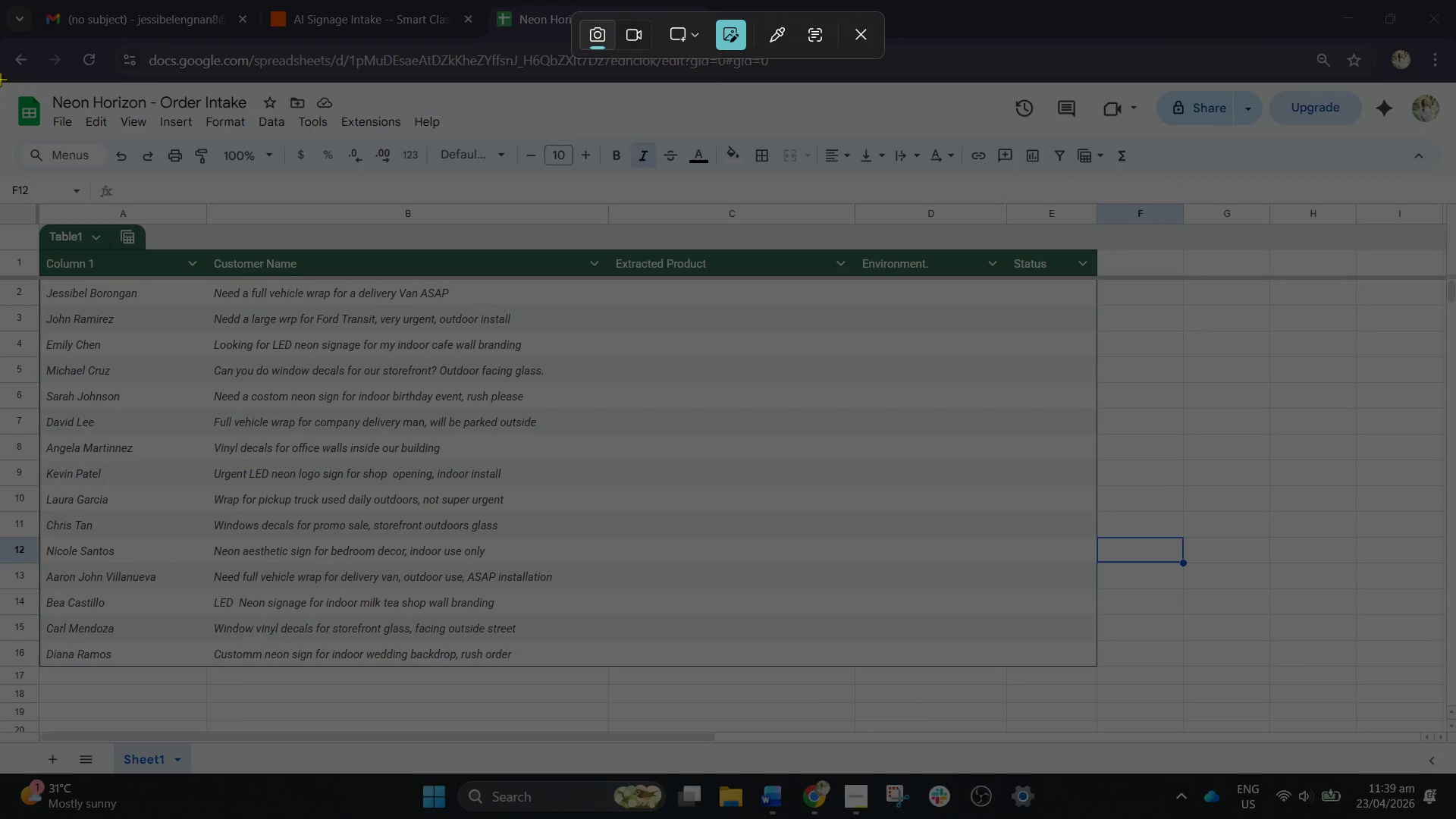 
left_click_drag(start_coordinate=[0, 77], to_coordinate=[1455, 774])
 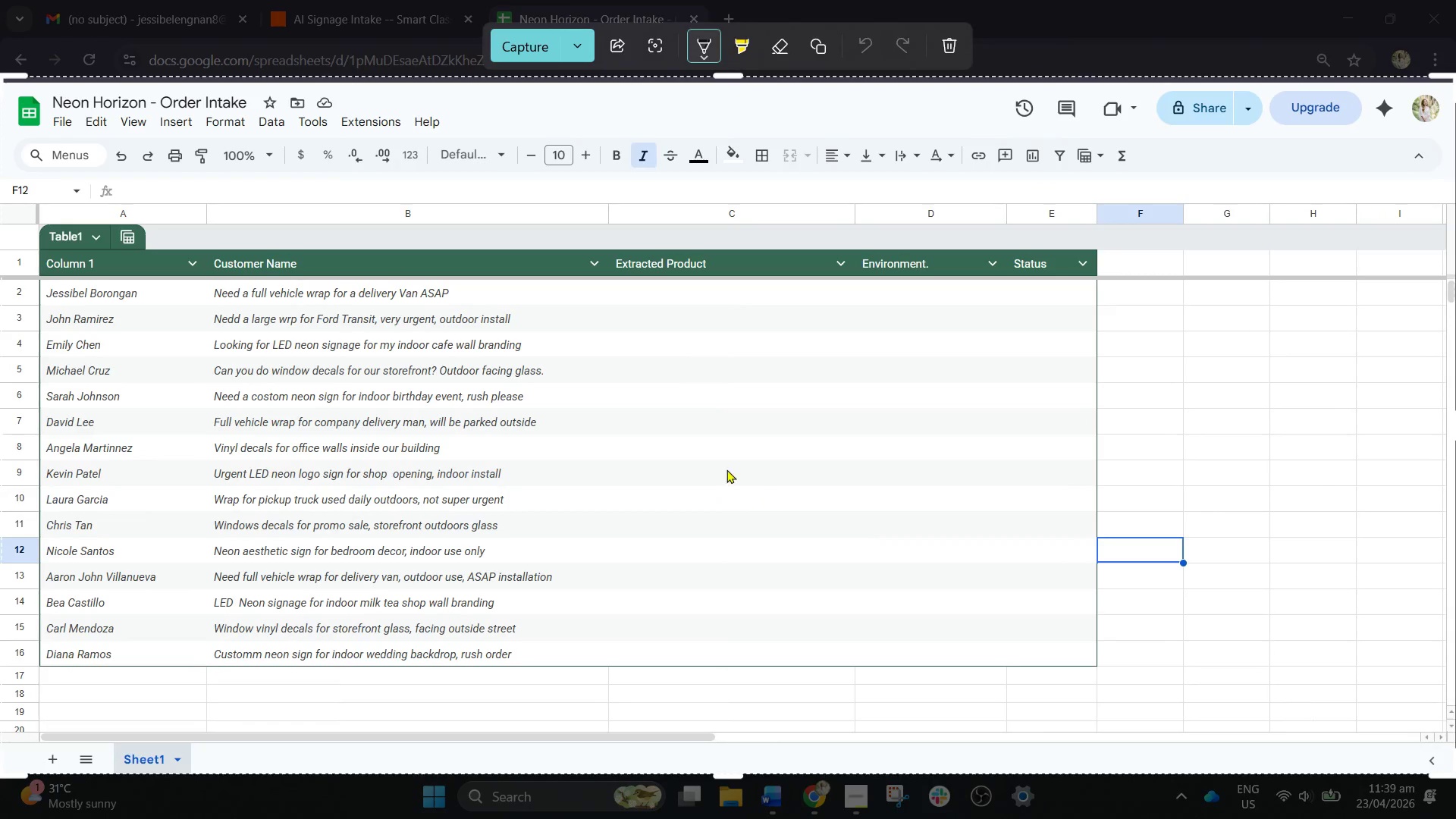 
right_click([726, 469])
 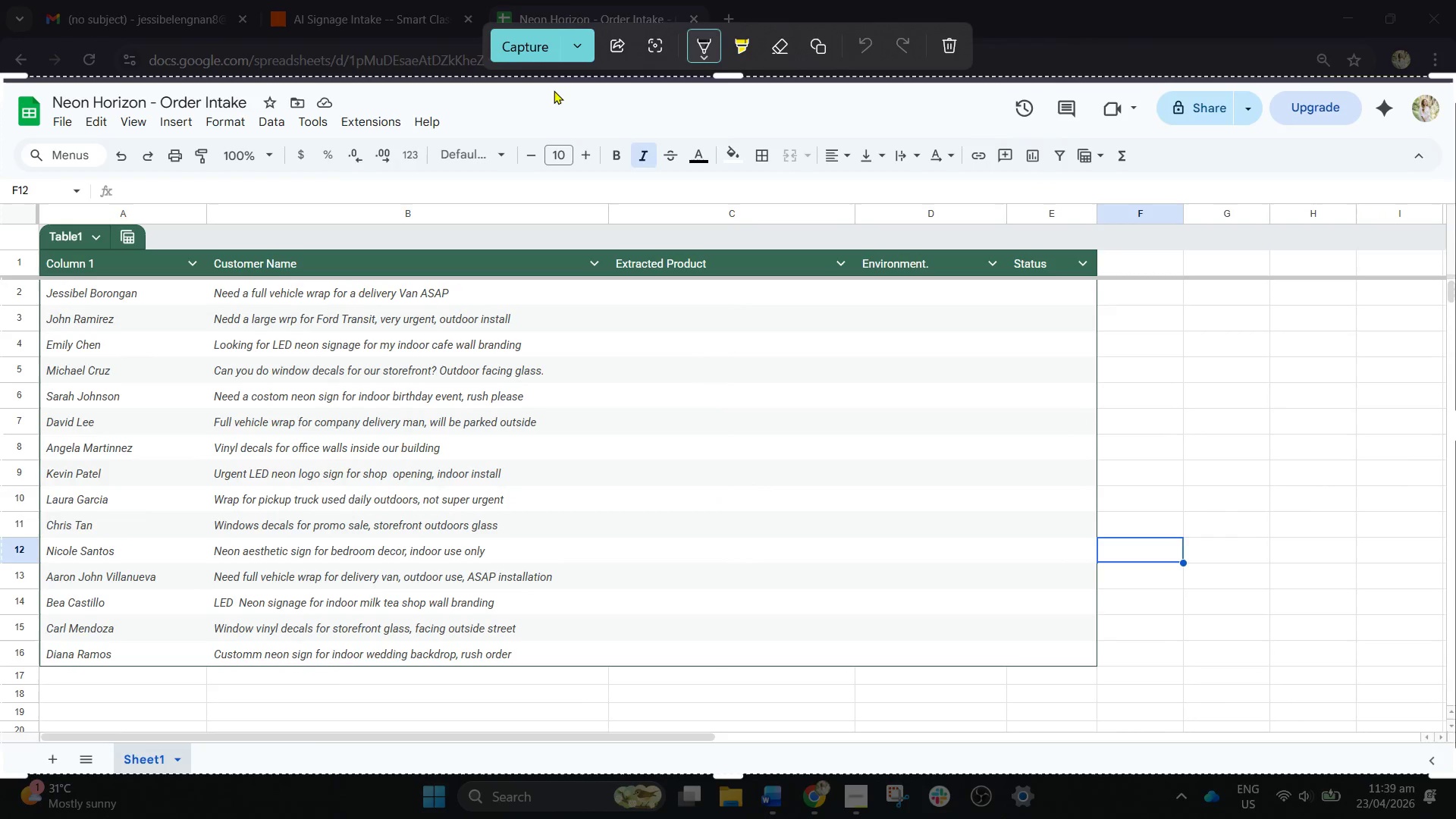 
left_click([530, 52])
 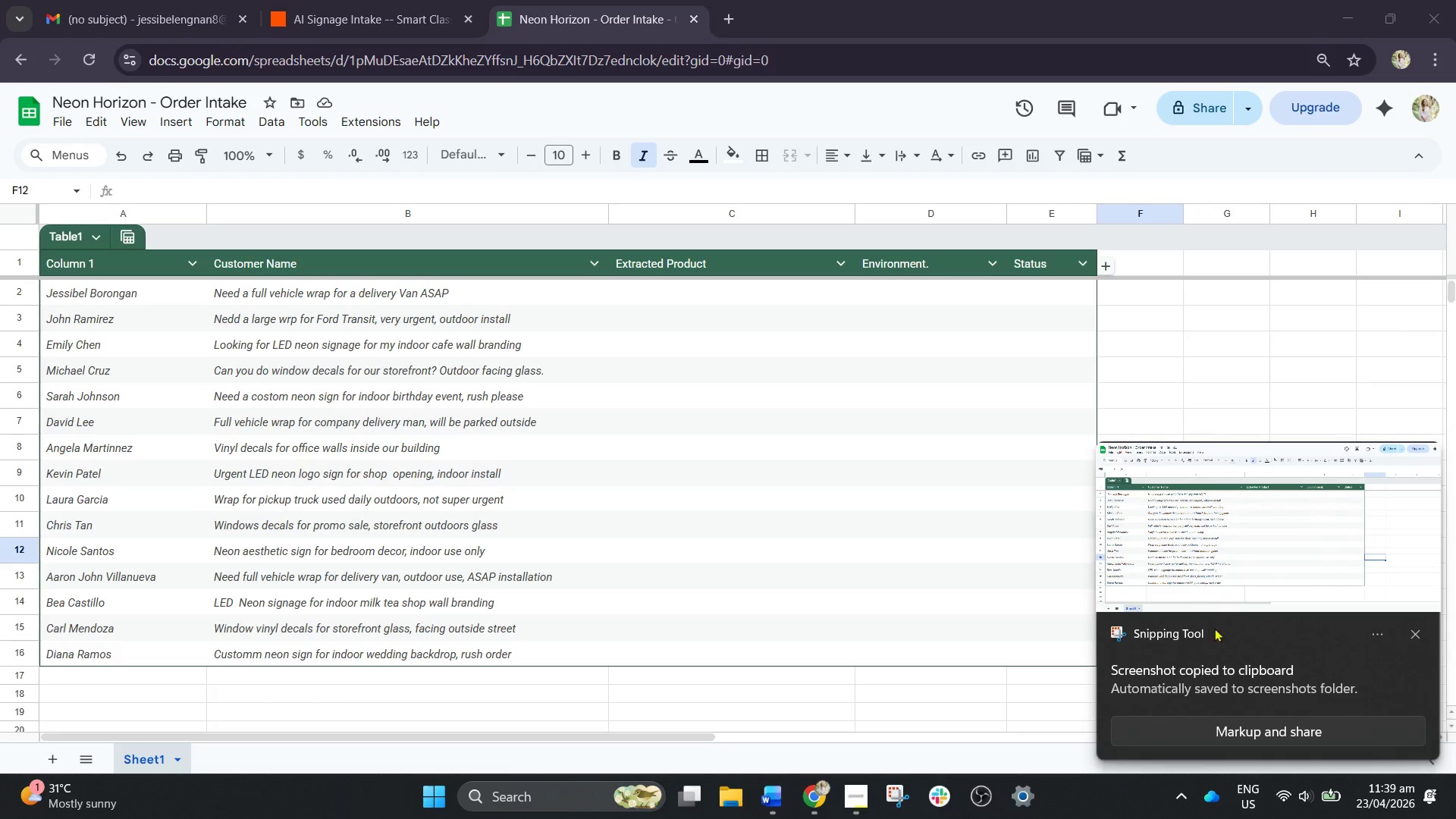 
left_click([1242, 727])
 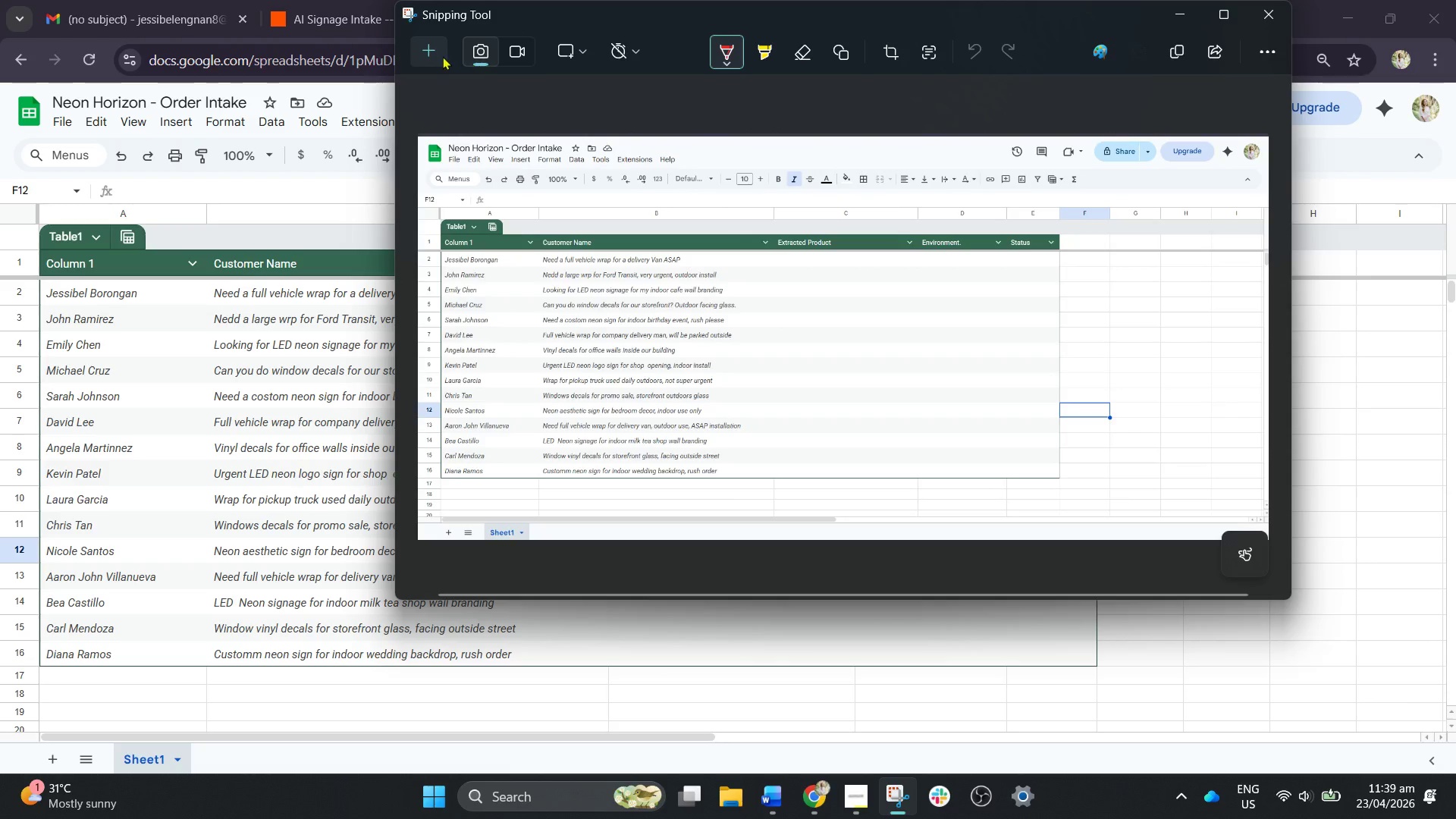 
right_click([628, 262])
 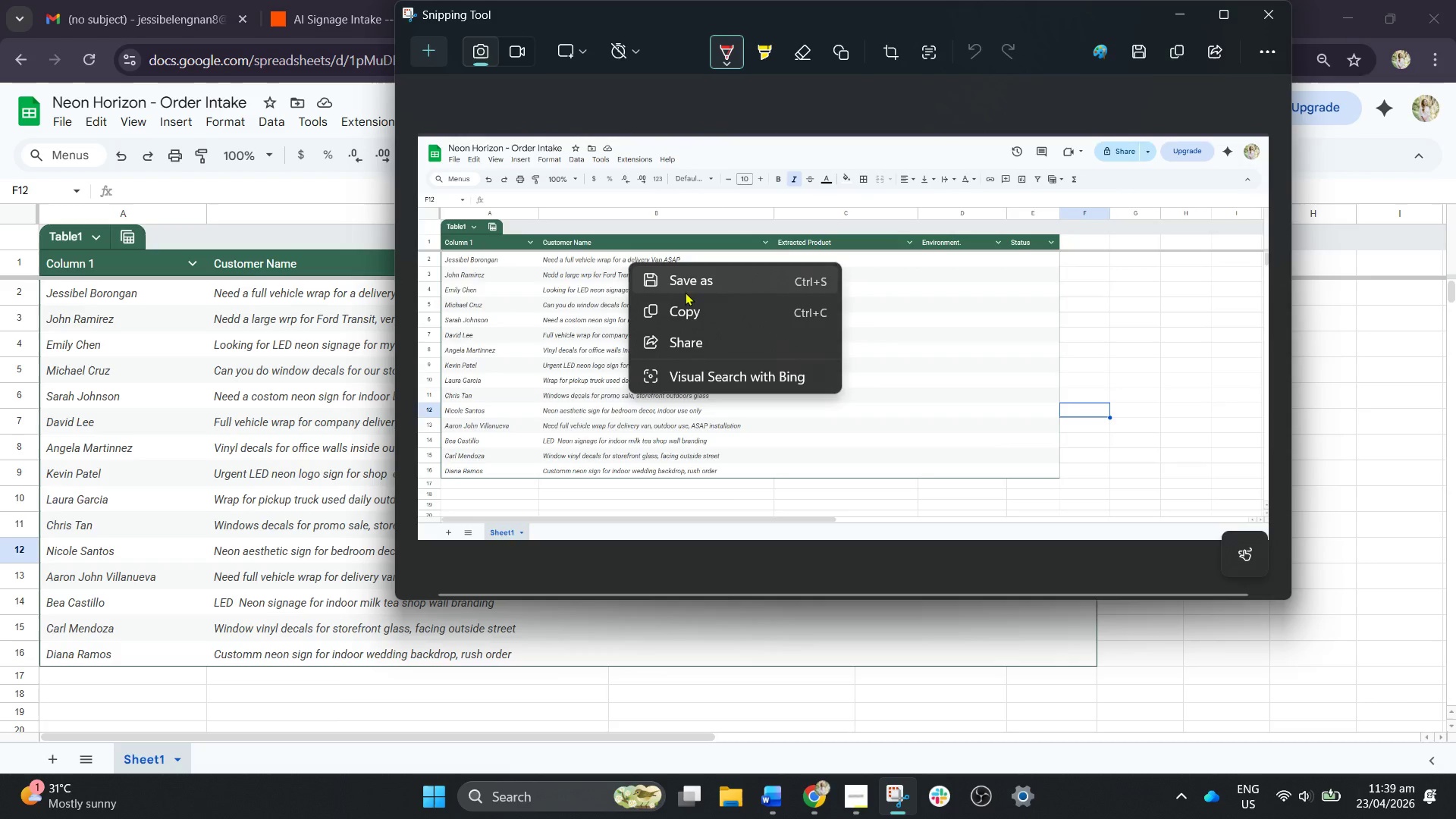 
left_click([688, 292])
 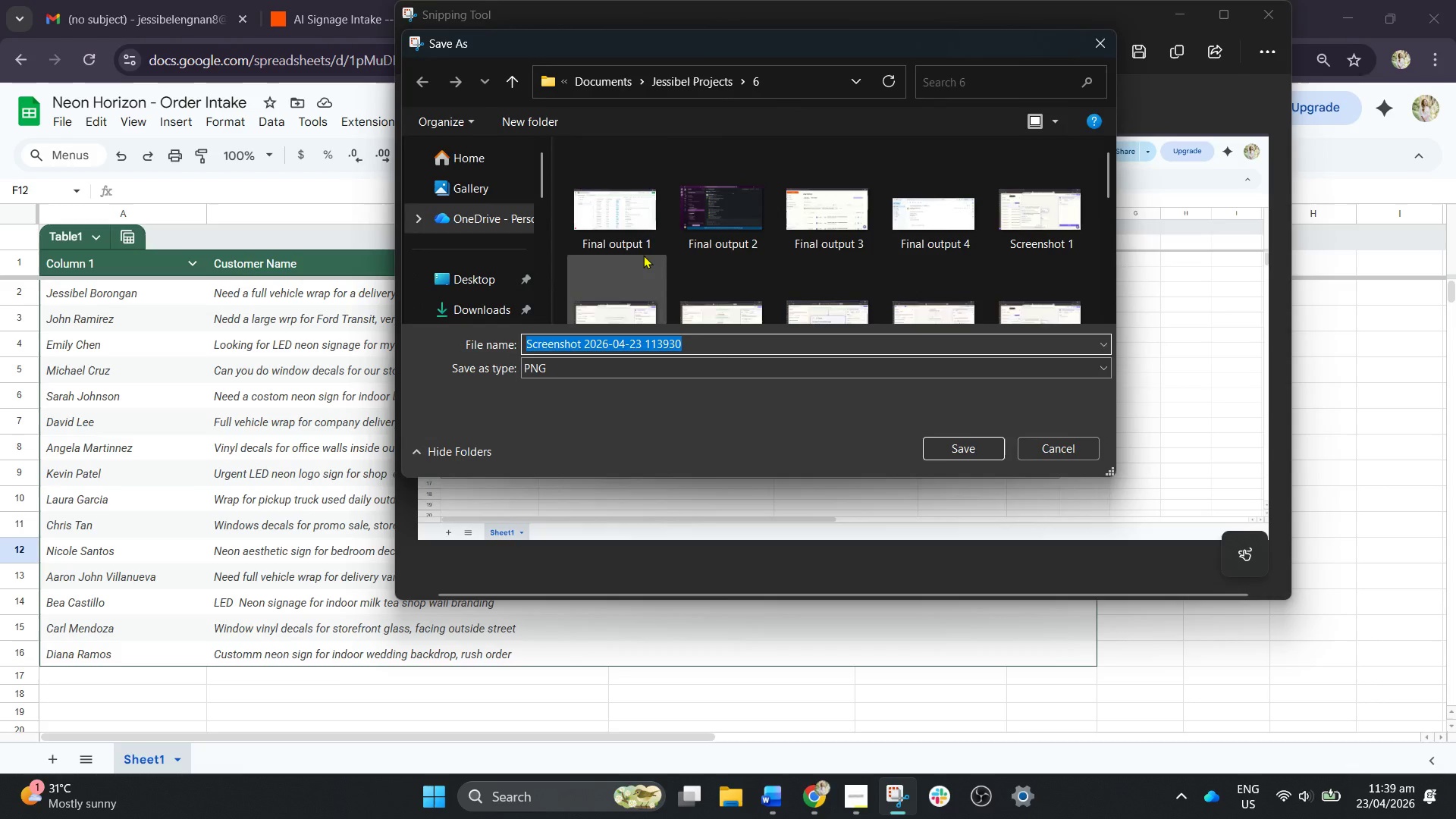 
left_click([704, 84])
 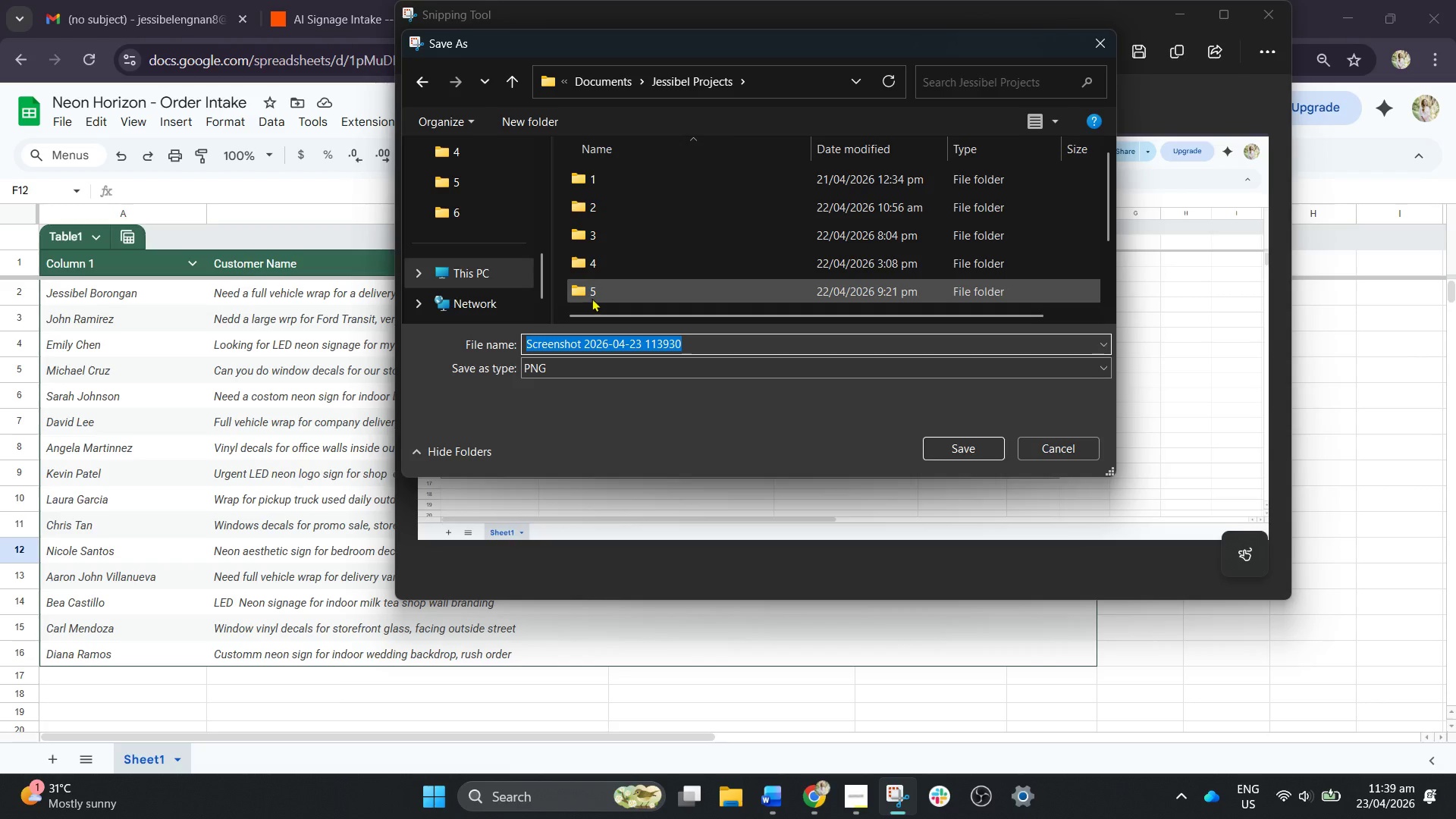 
left_click([597, 270])